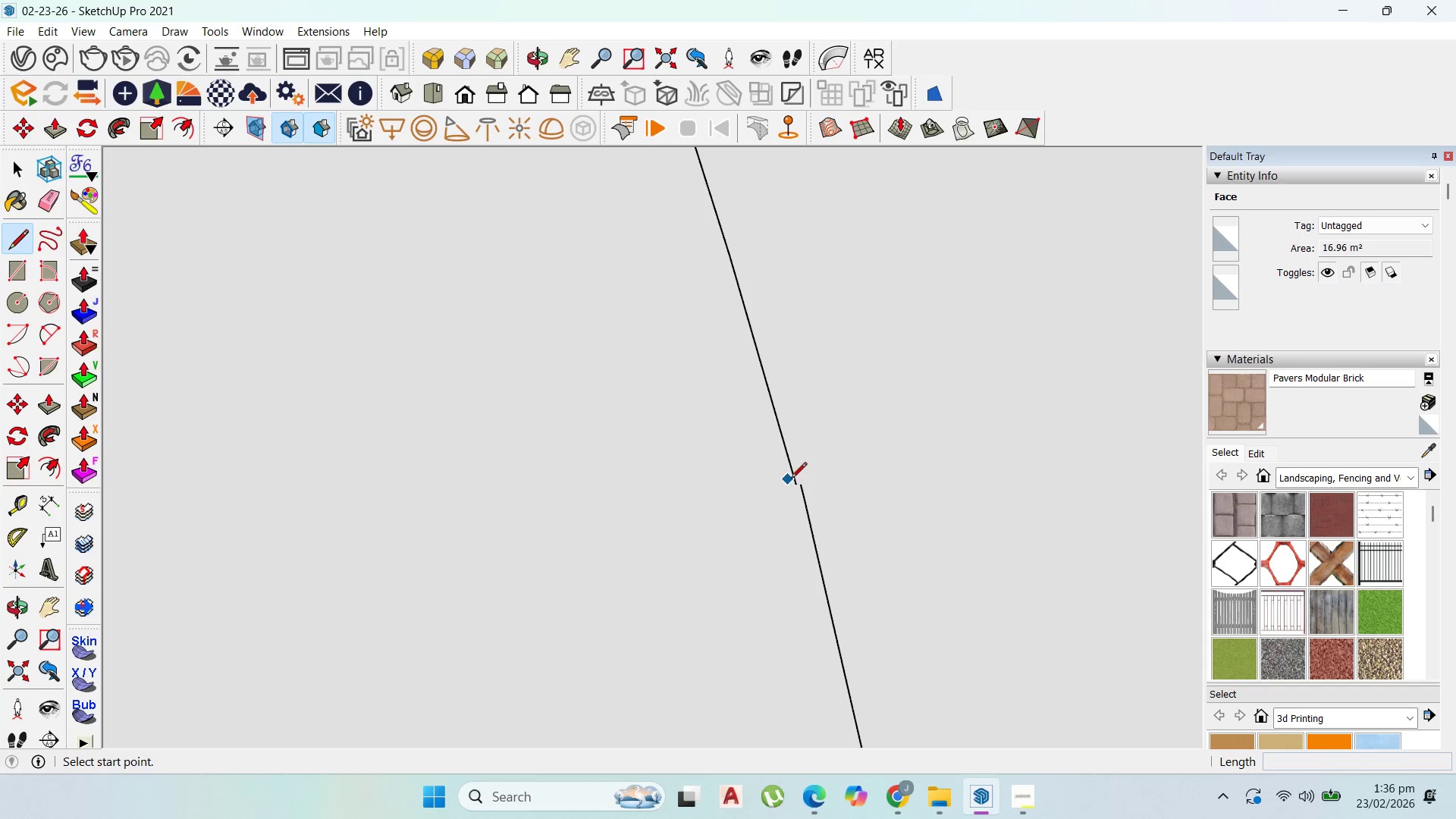 
scroll: coordinate [802, 488], scroll_direction: up, amount: 9.0
 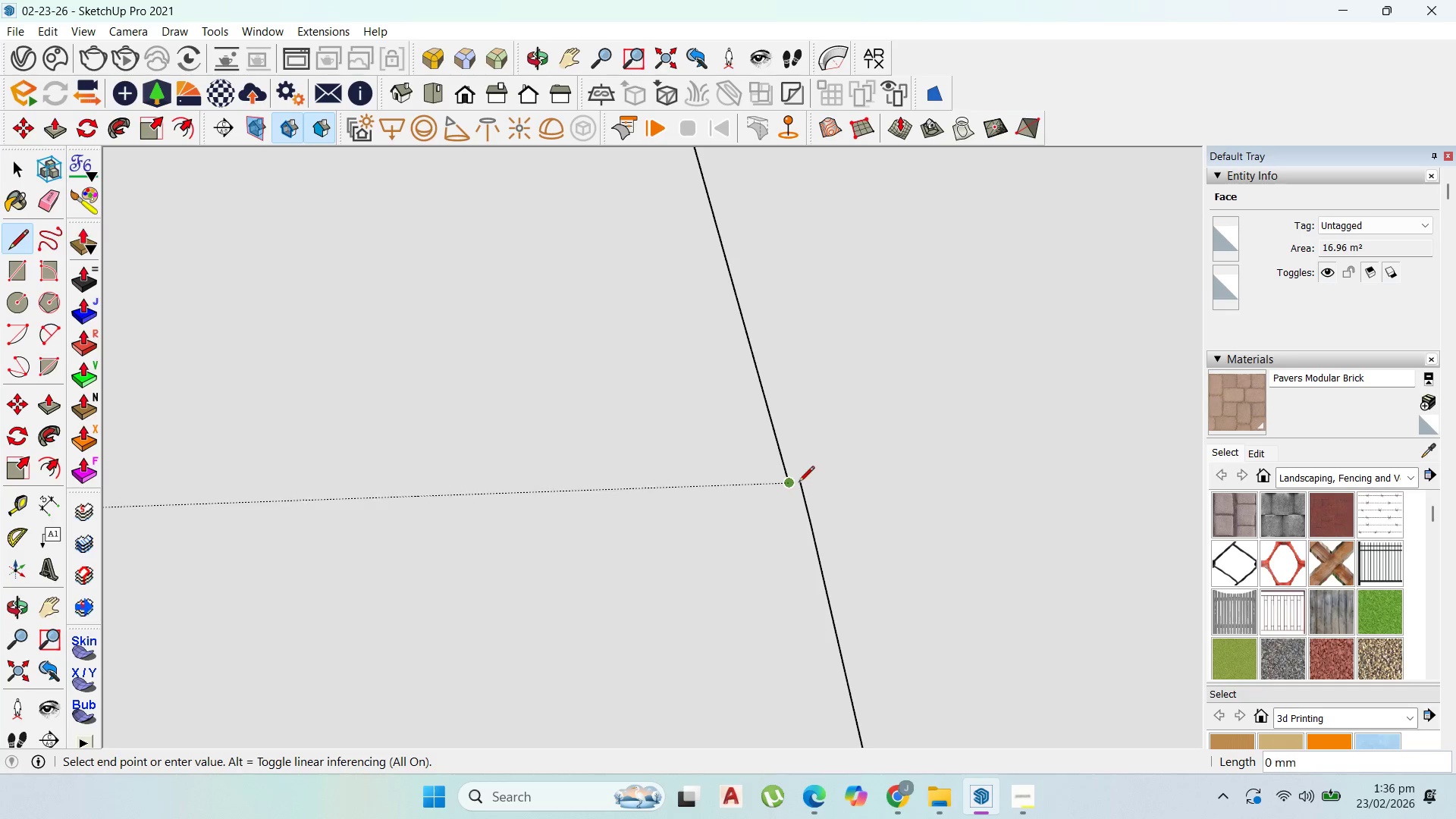 
scroll: coordinate [713, 513], scroll_direction: down, amount: 39.0
 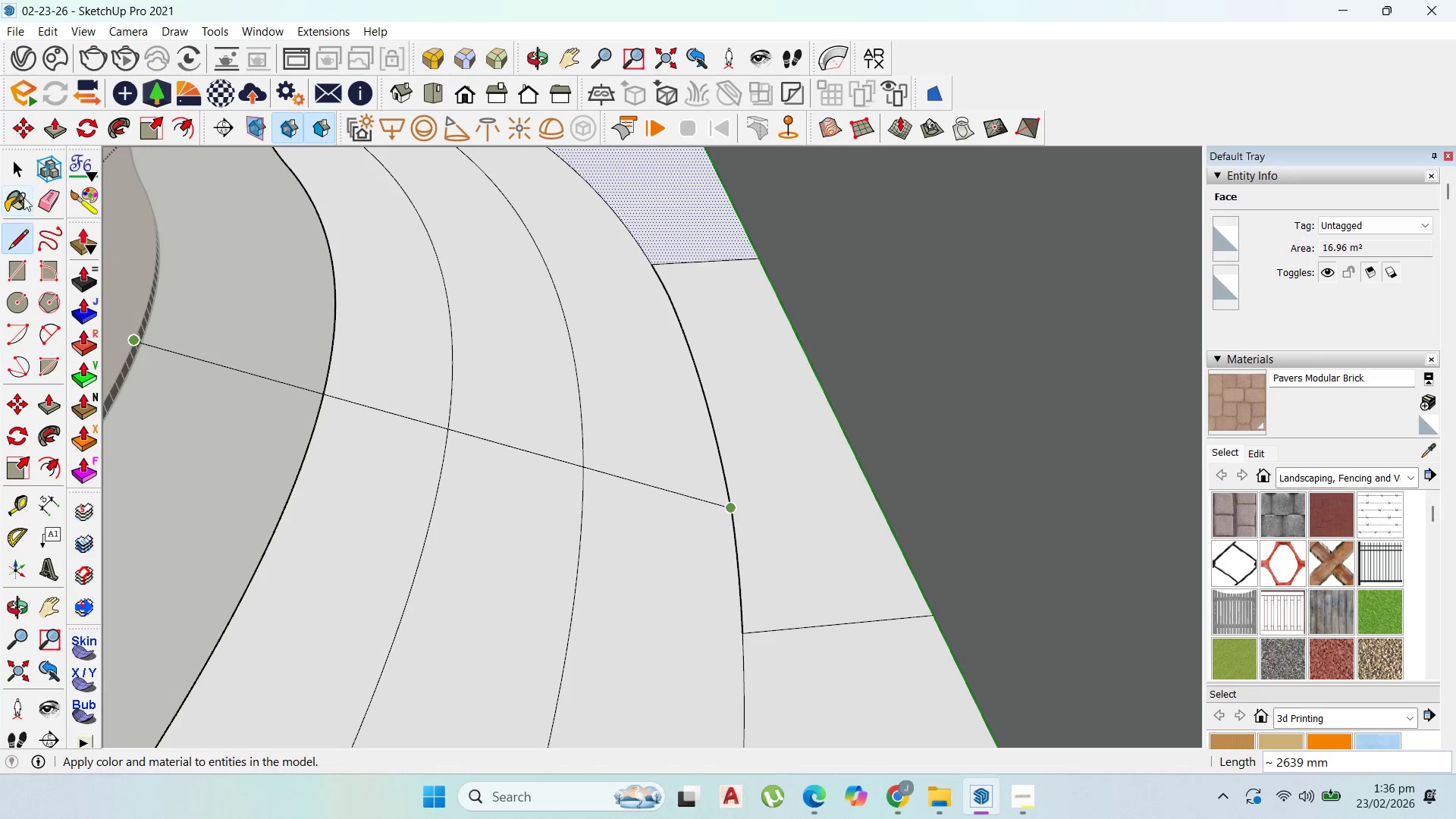 
left_click([22, 171])
 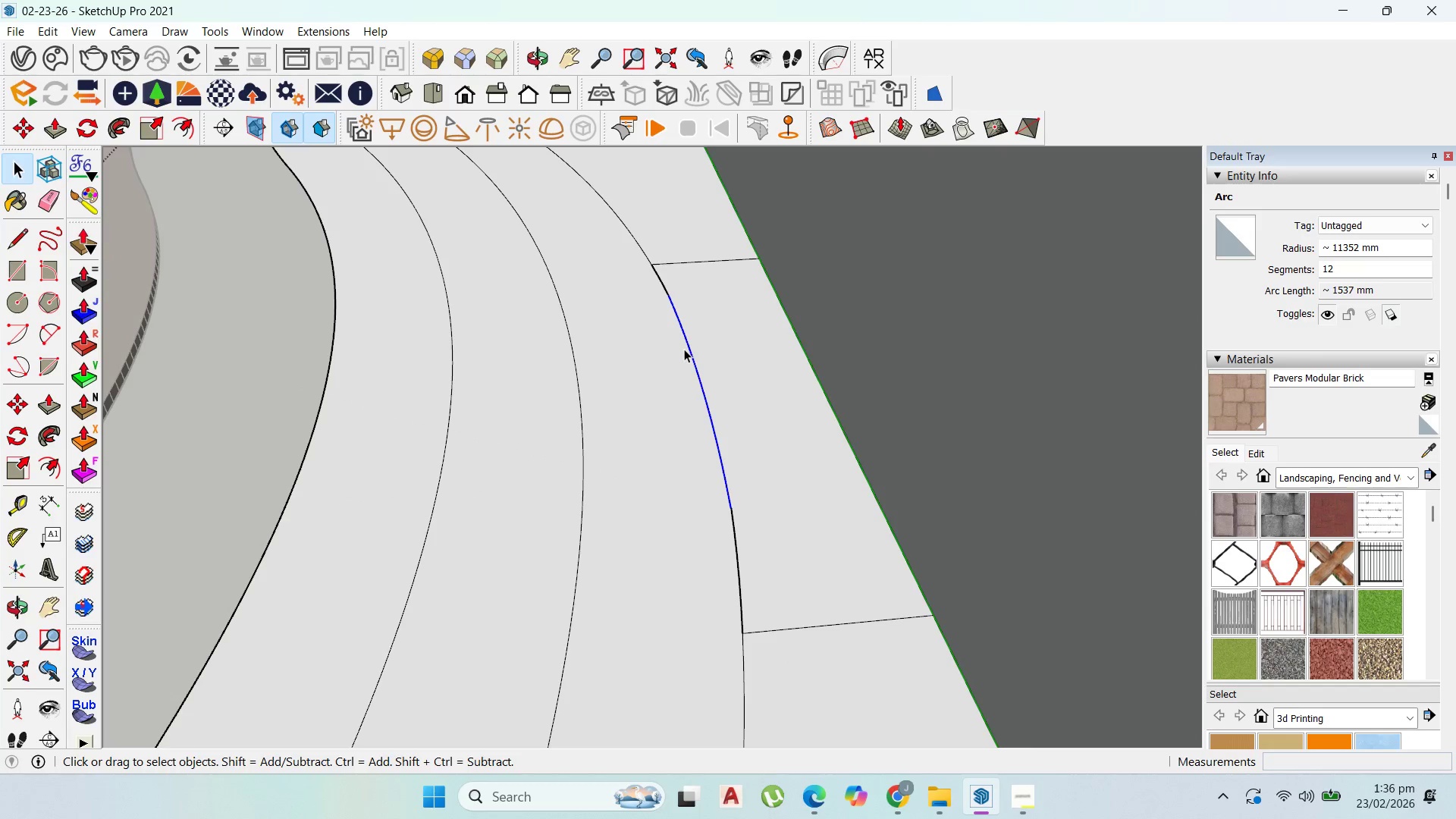 
key(Delete)
 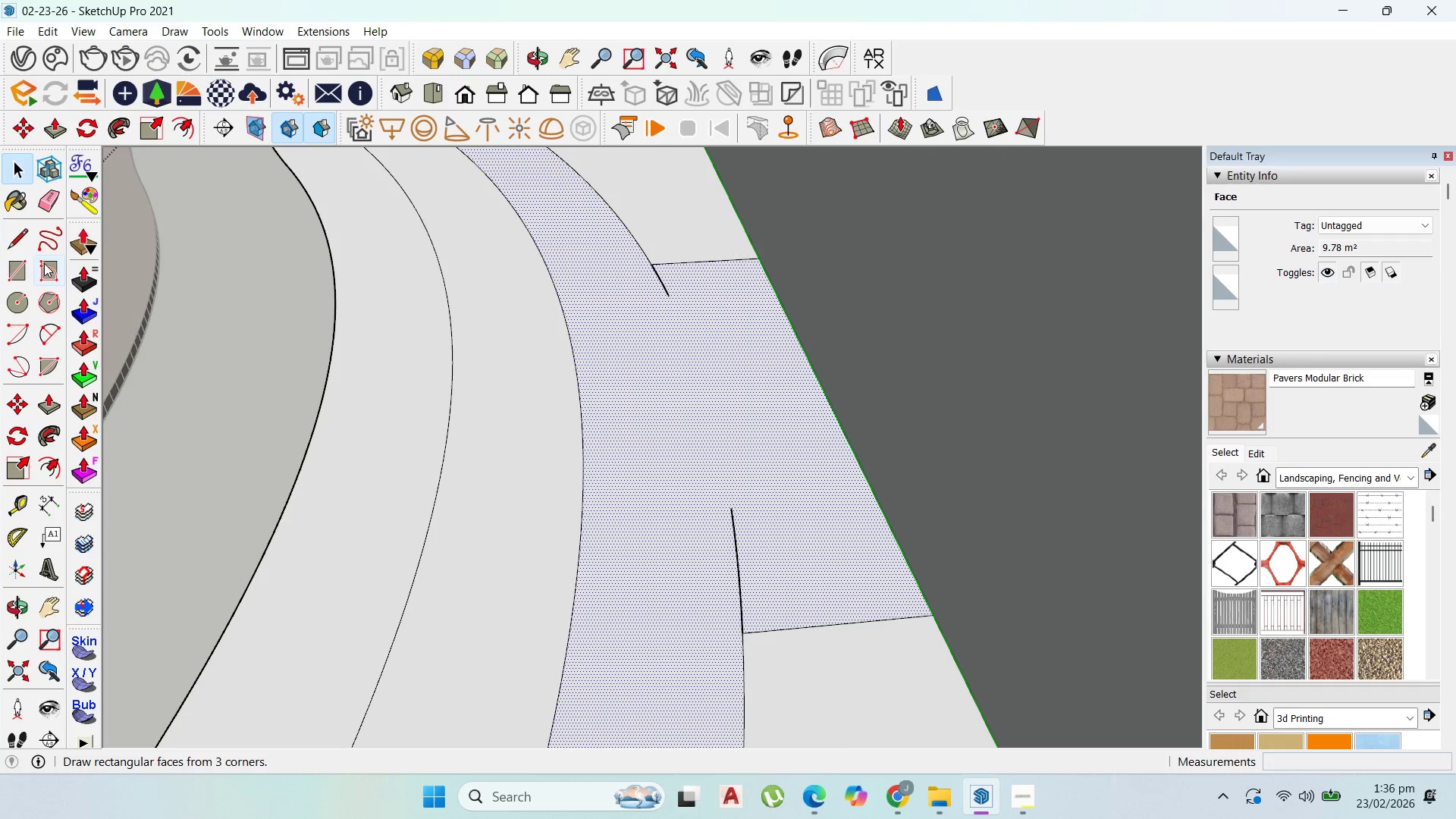 
left_click_drag(start_coordinate=[42, 334], to_coordinate=[64, 334])
 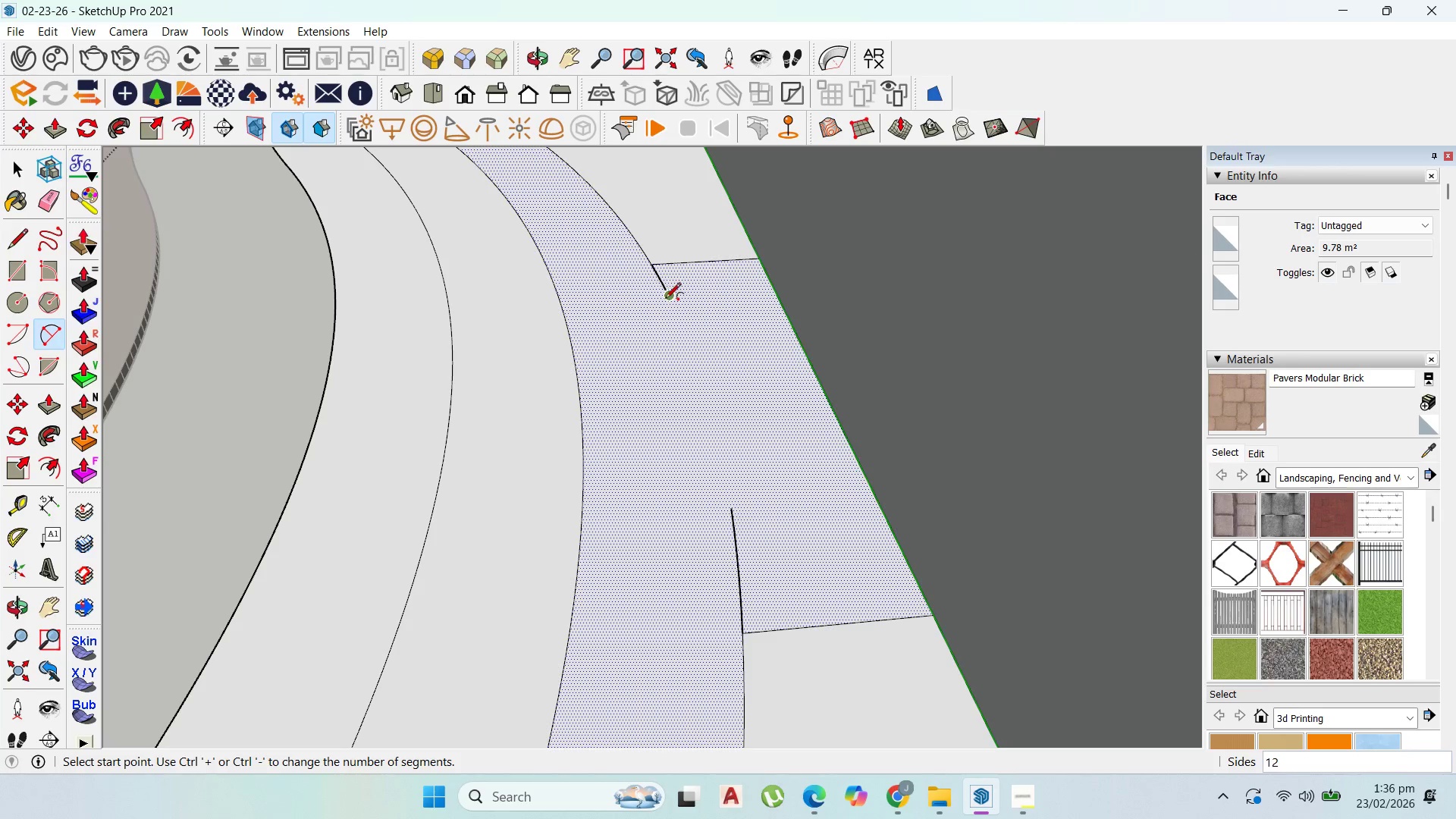 
left_click_drag(start_coordinate=[667, 300], to_coordinate=[674, 305])
 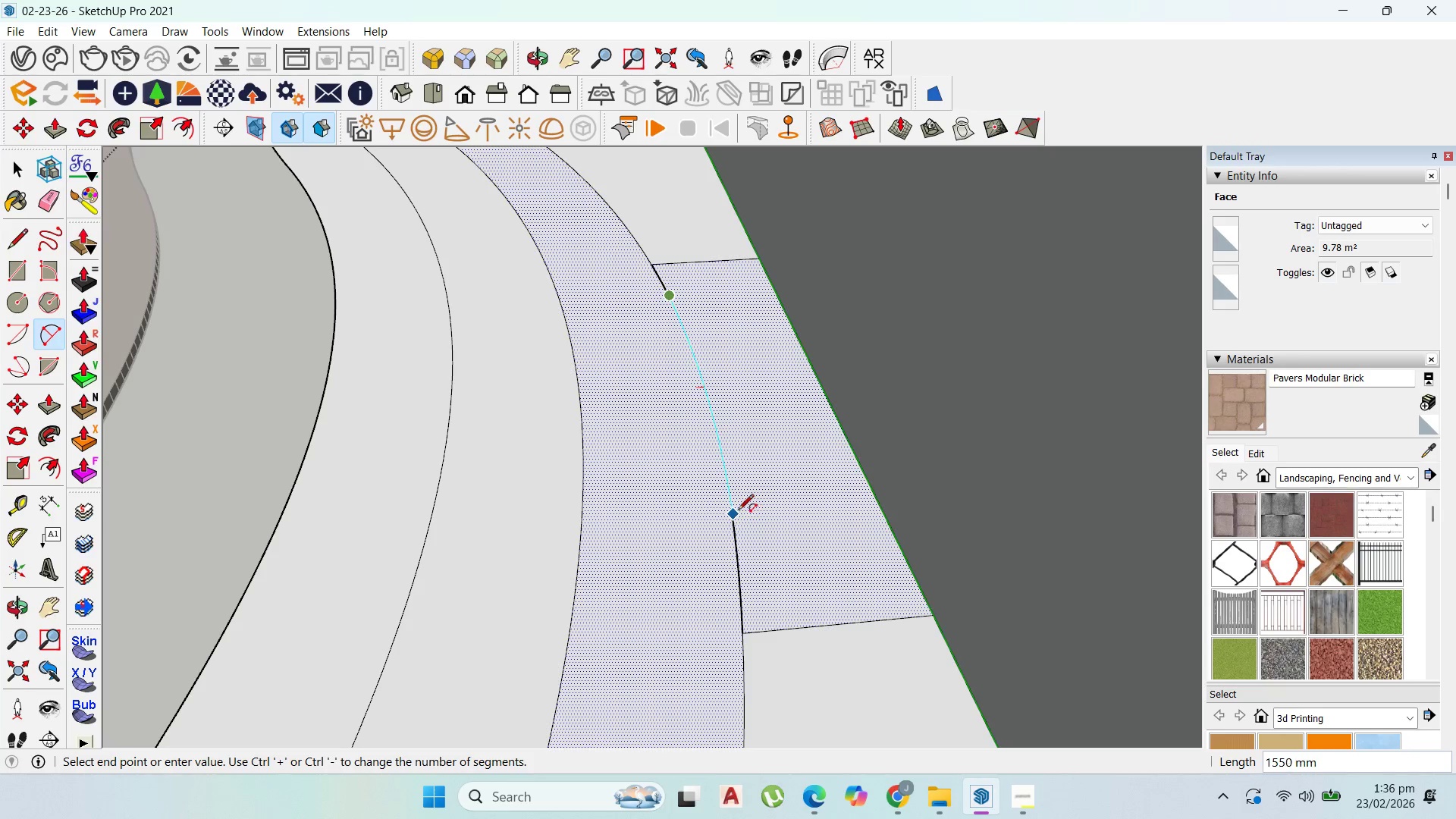 
scroll: coordinate [733, 486], scroll_direction: up, amount: 14.0
 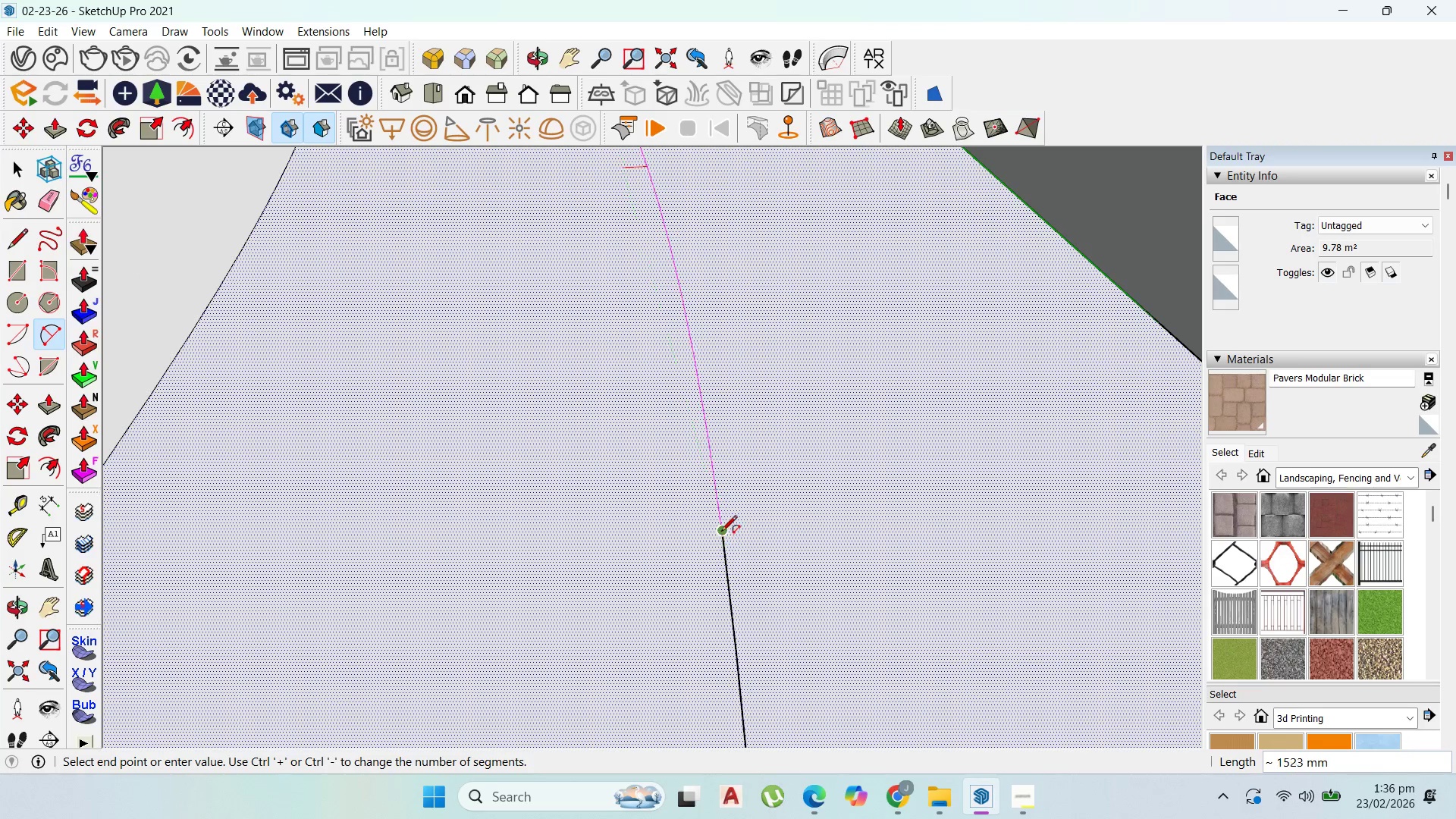 
left_click([721, 532])
 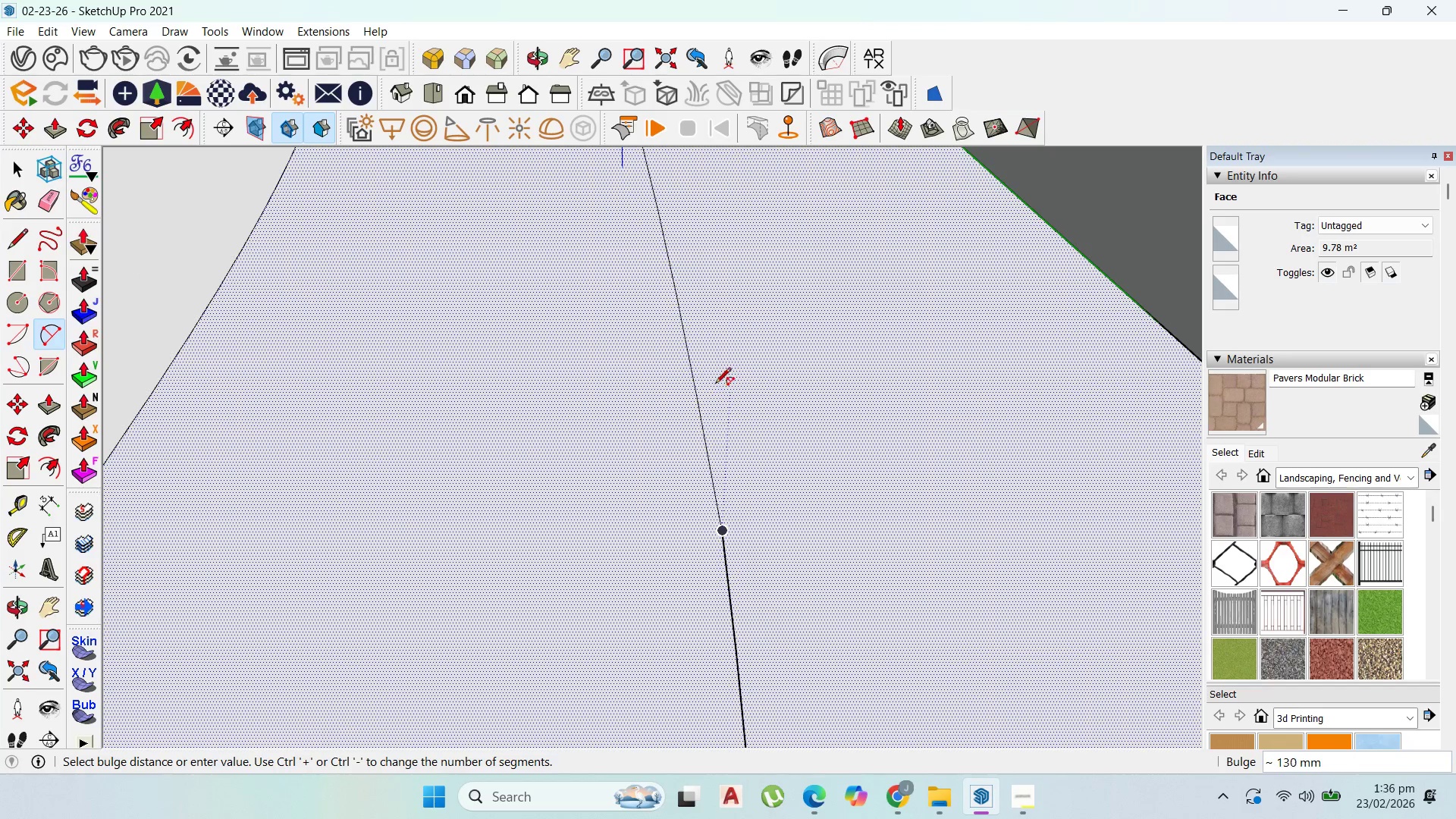 
scroll: coordinate [678, 342], scroll_direction: down, amount: 11.0
 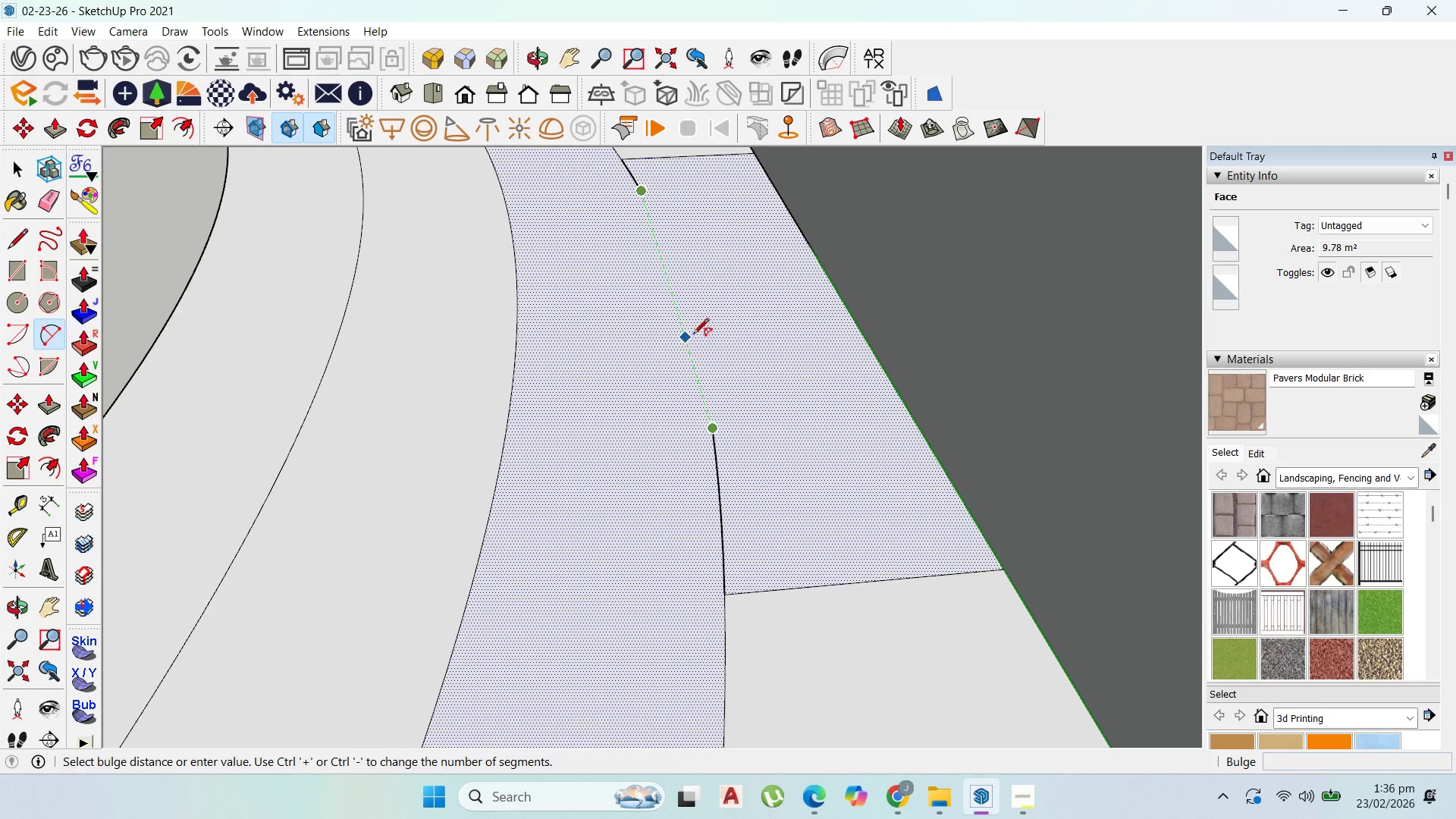 
scroll: coordinate [686, 371], scroll_direction: up, amount: 3.0
 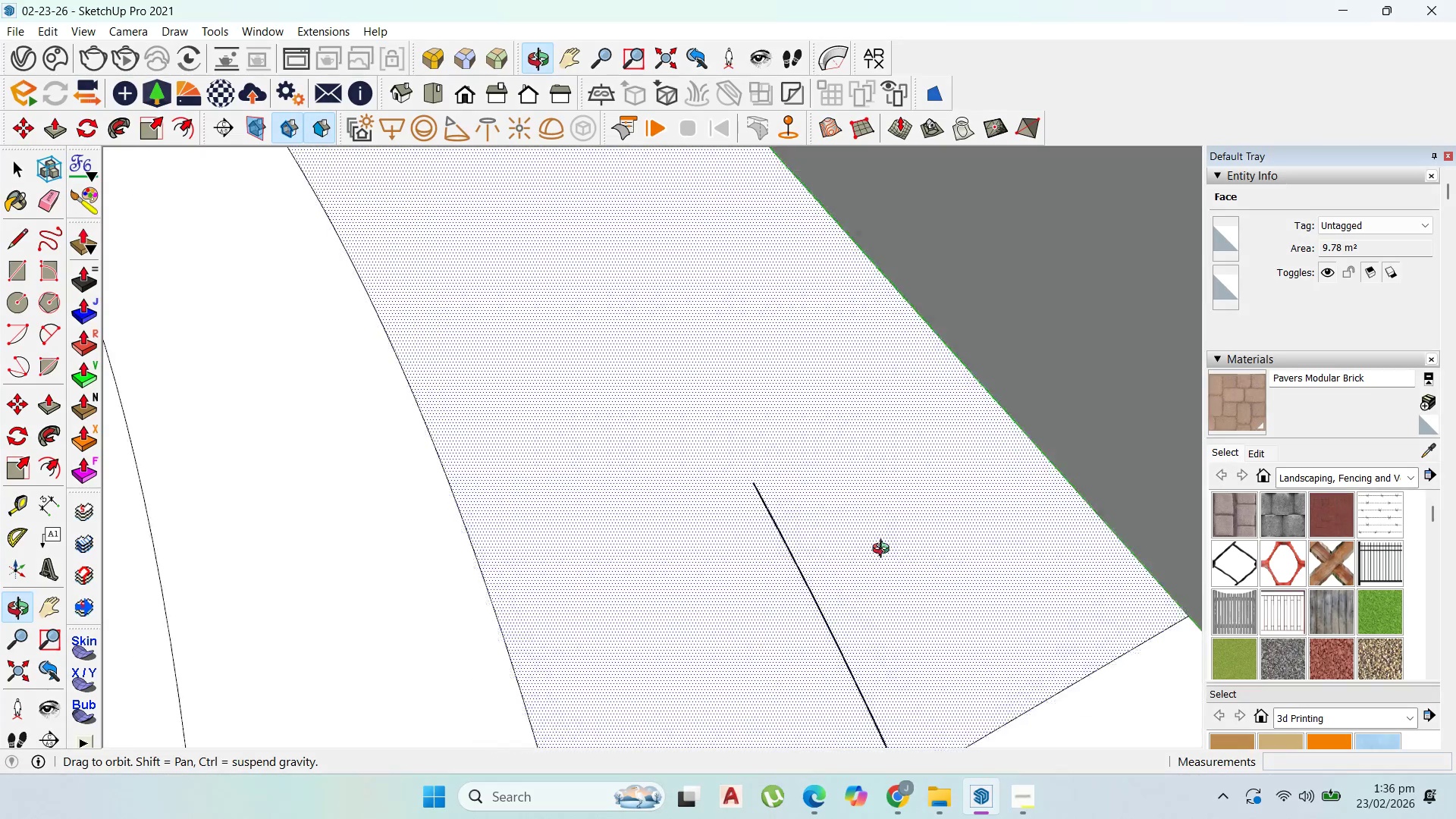 
scroll: coordinate [777, 453], scroll_direction: down, amount: 5.0
 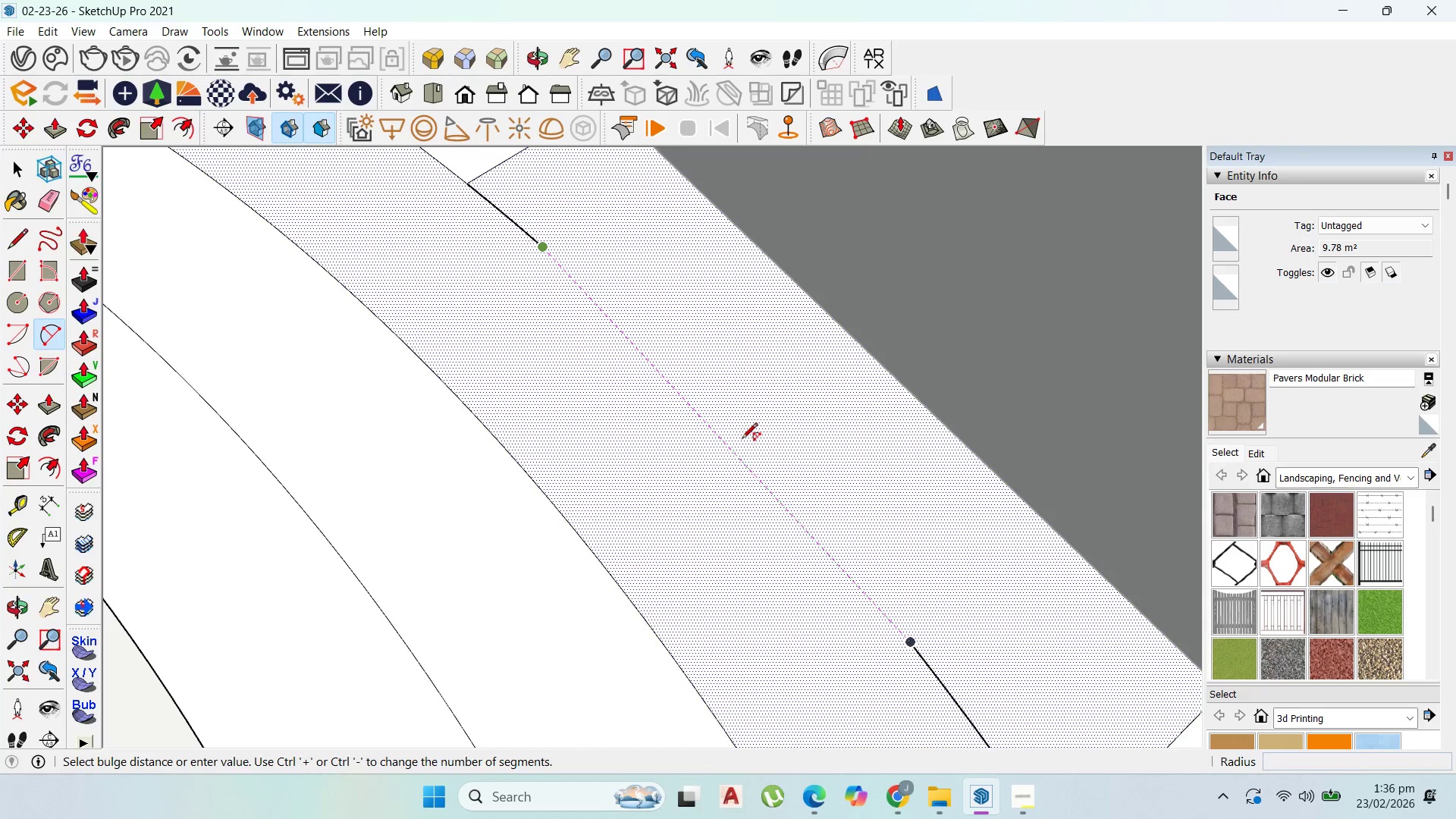 
left_click([740, 441])
 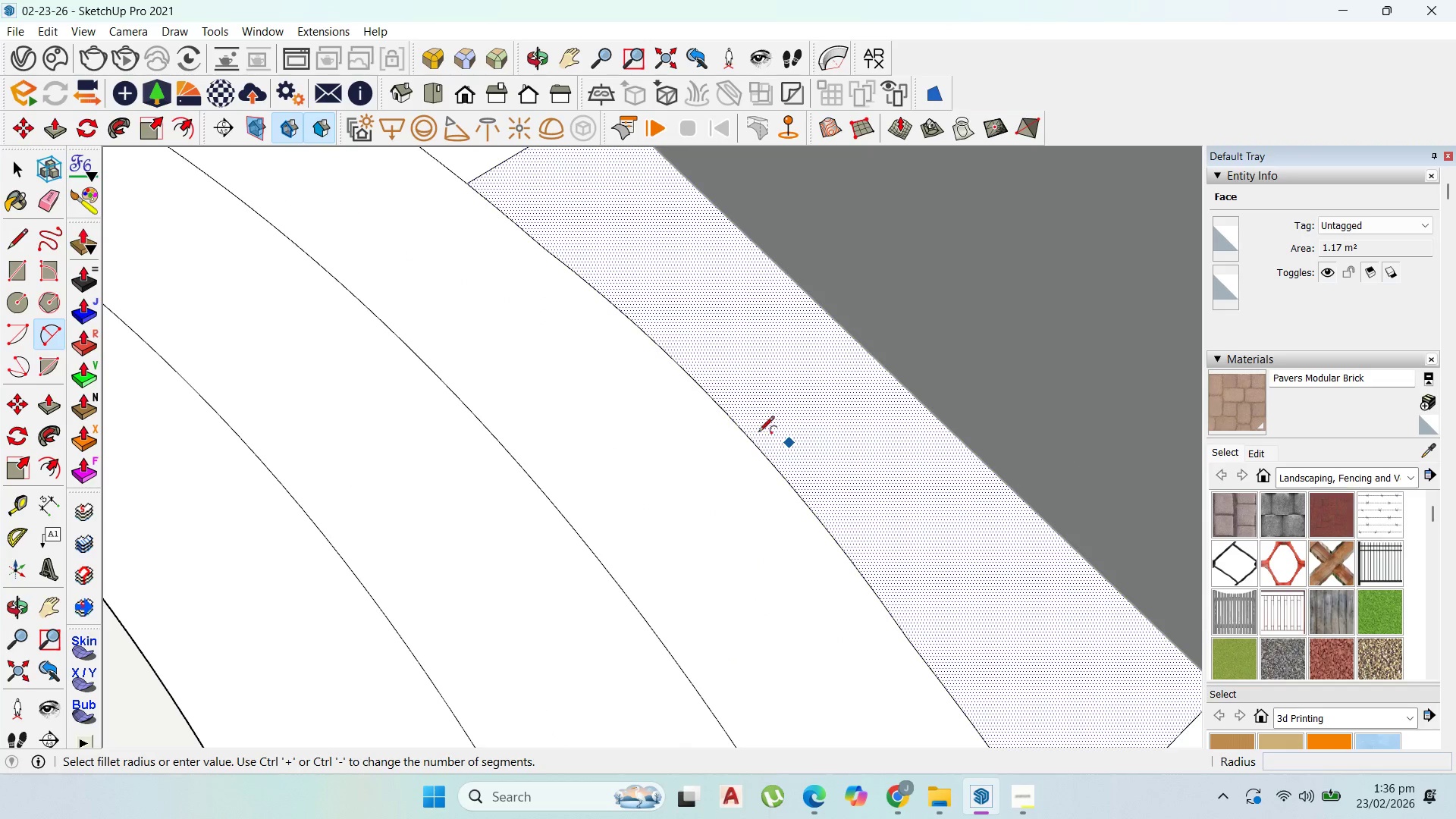 
scroll: coordinate [811, 453], scroll_direction: down, amount: 9.0
 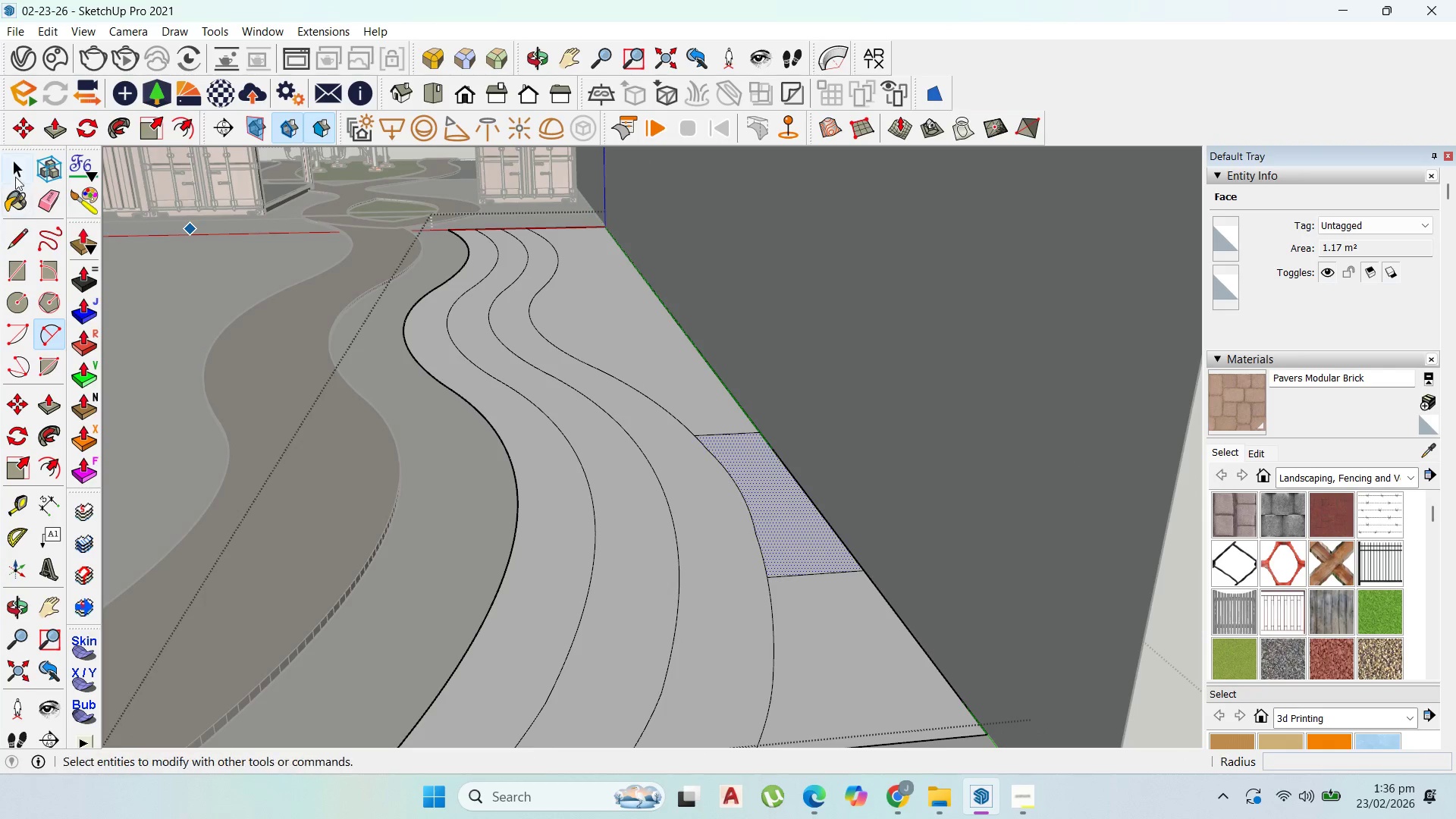 
left_click([845, 607])
 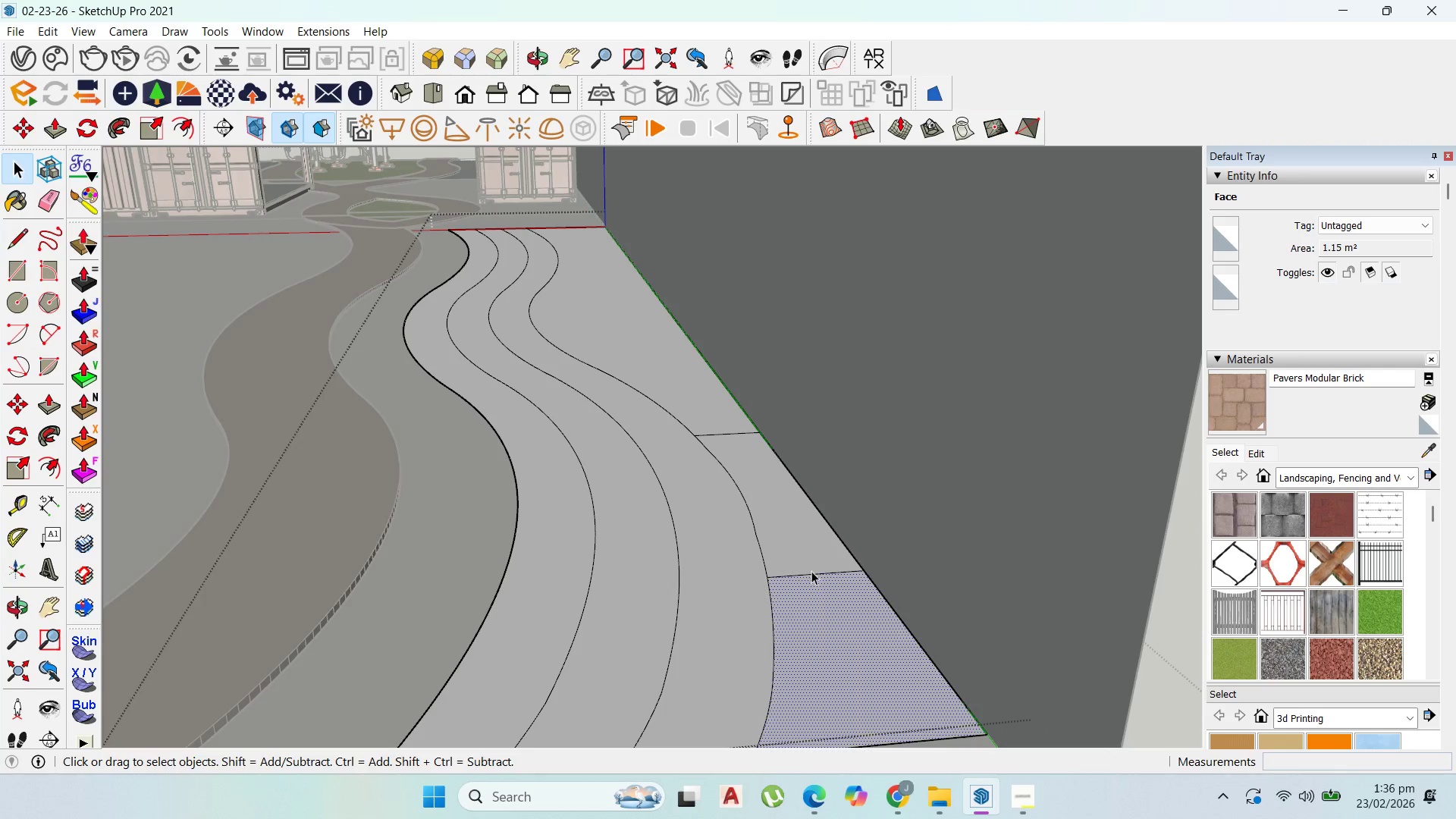 
left_click([814, 574])
 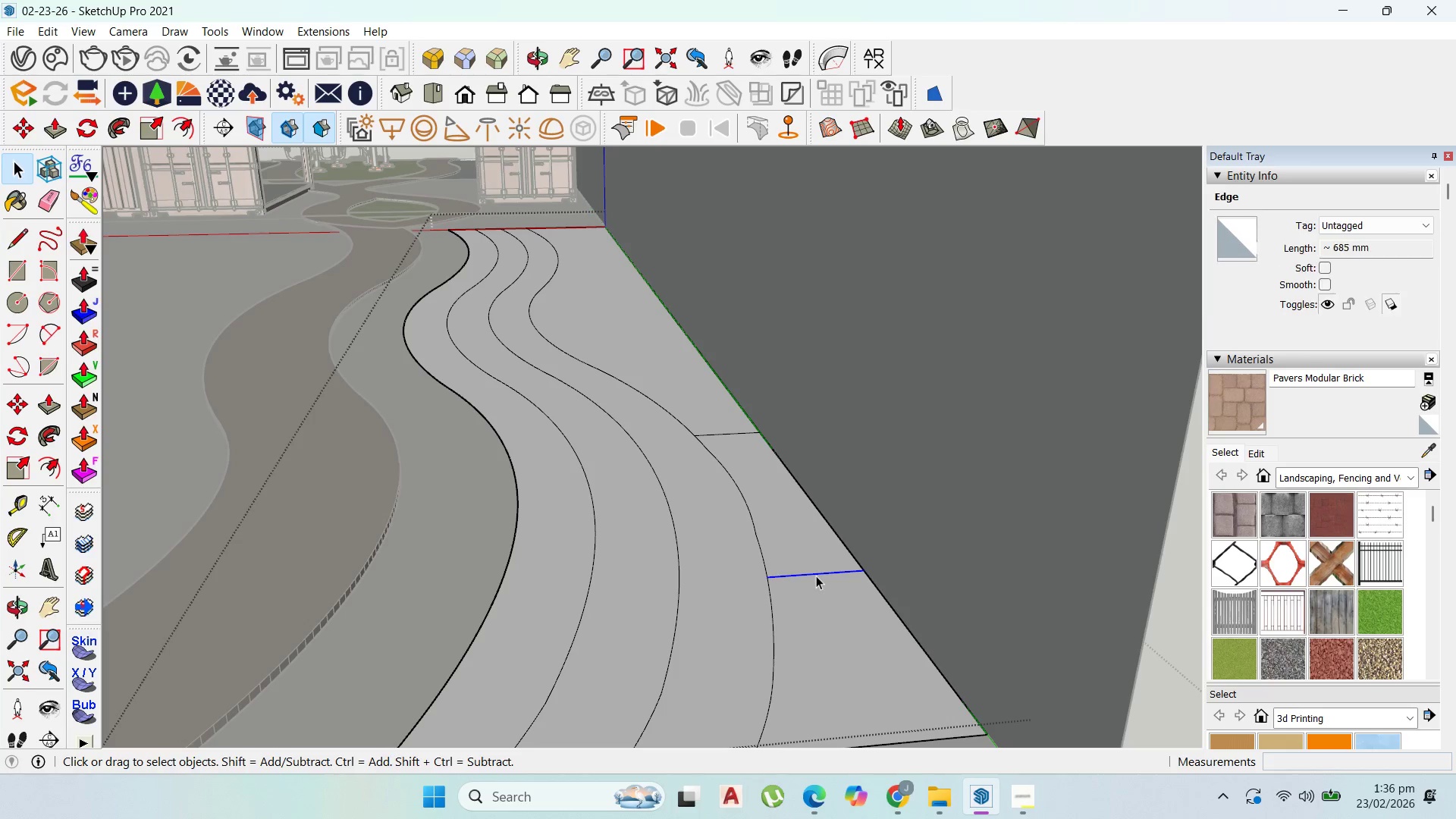 
key(Delete)
 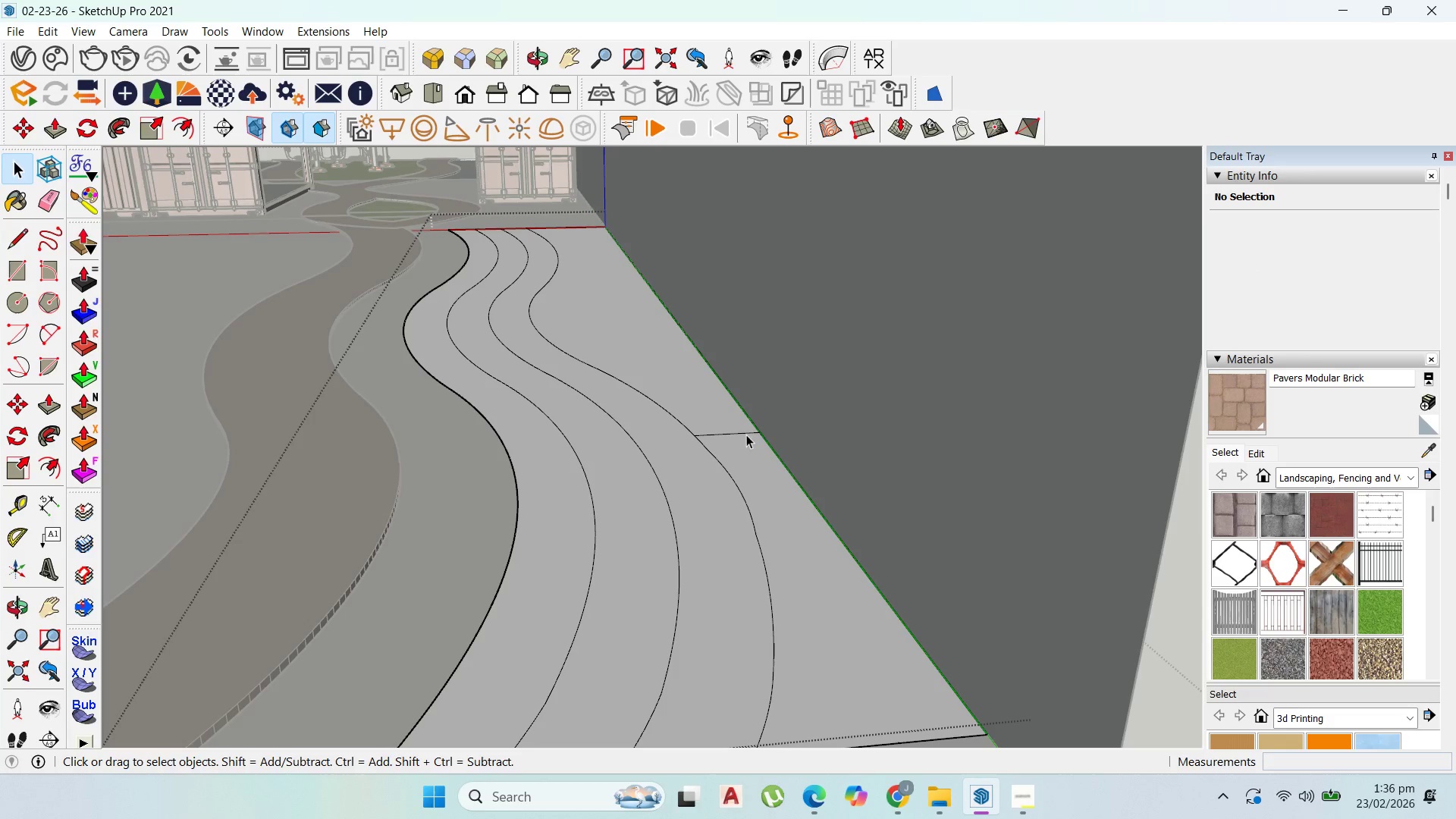 
left_click([742, 434])
 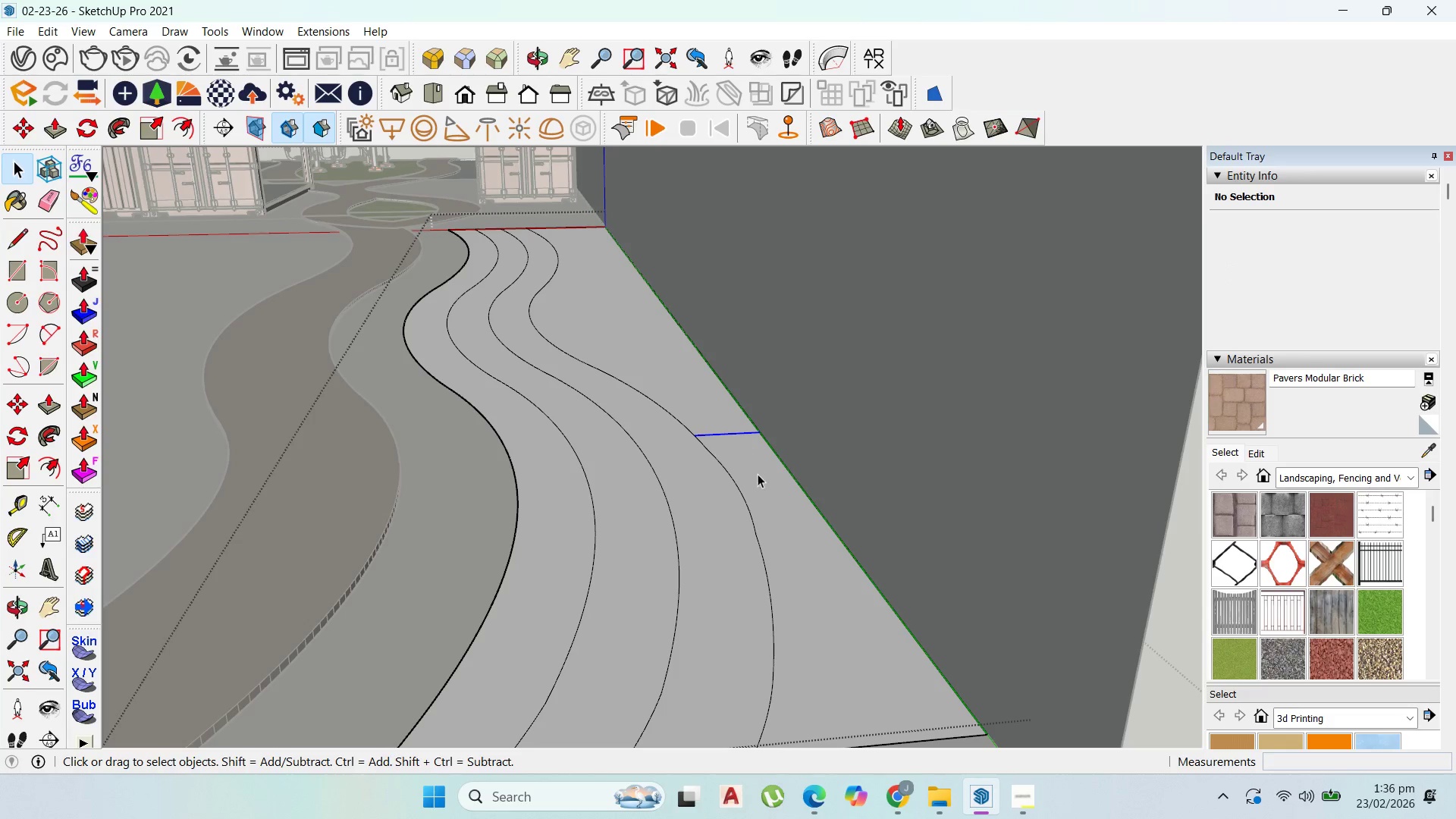 
key(Delete)
 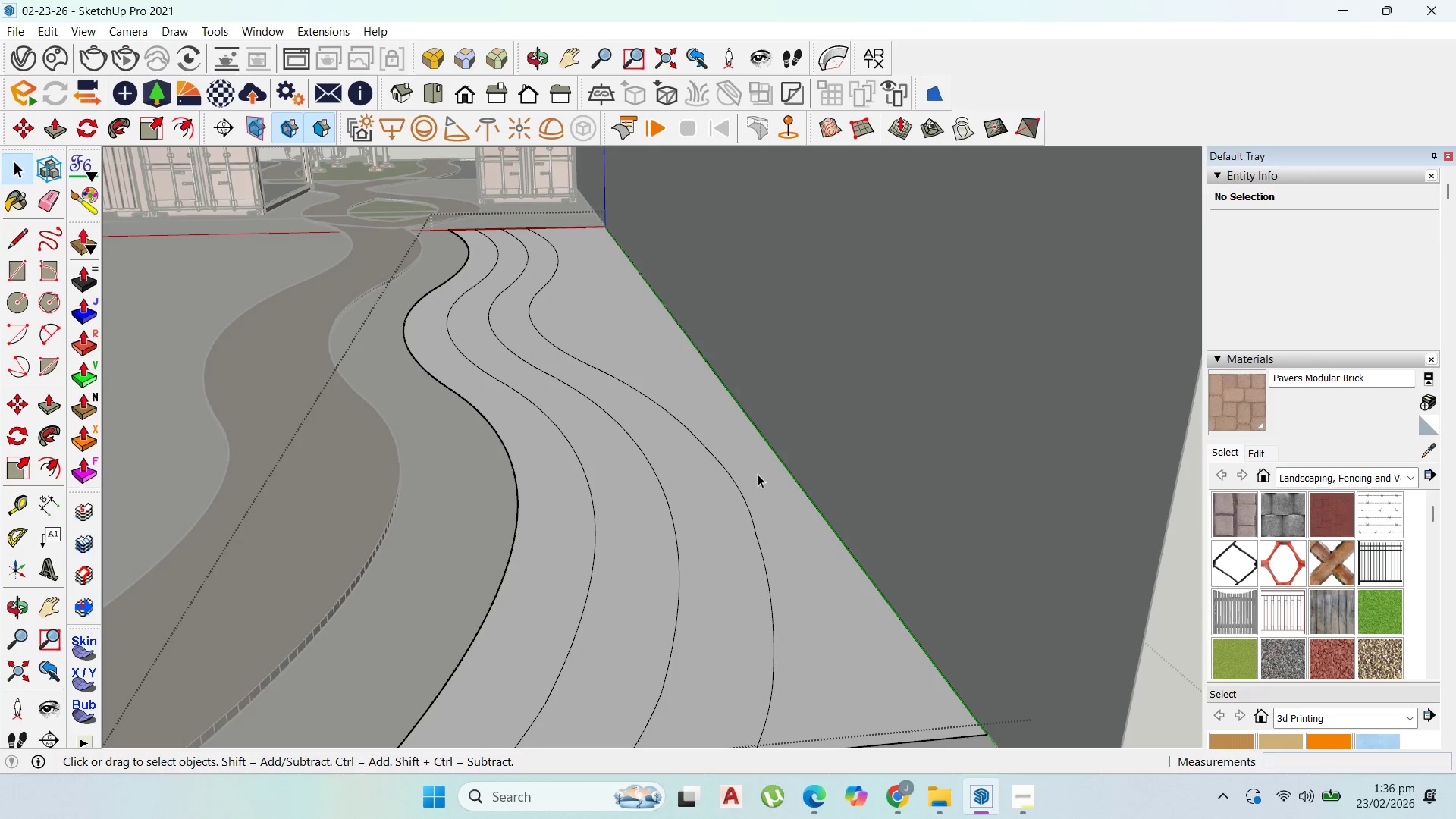 
left_click([758, 474])
 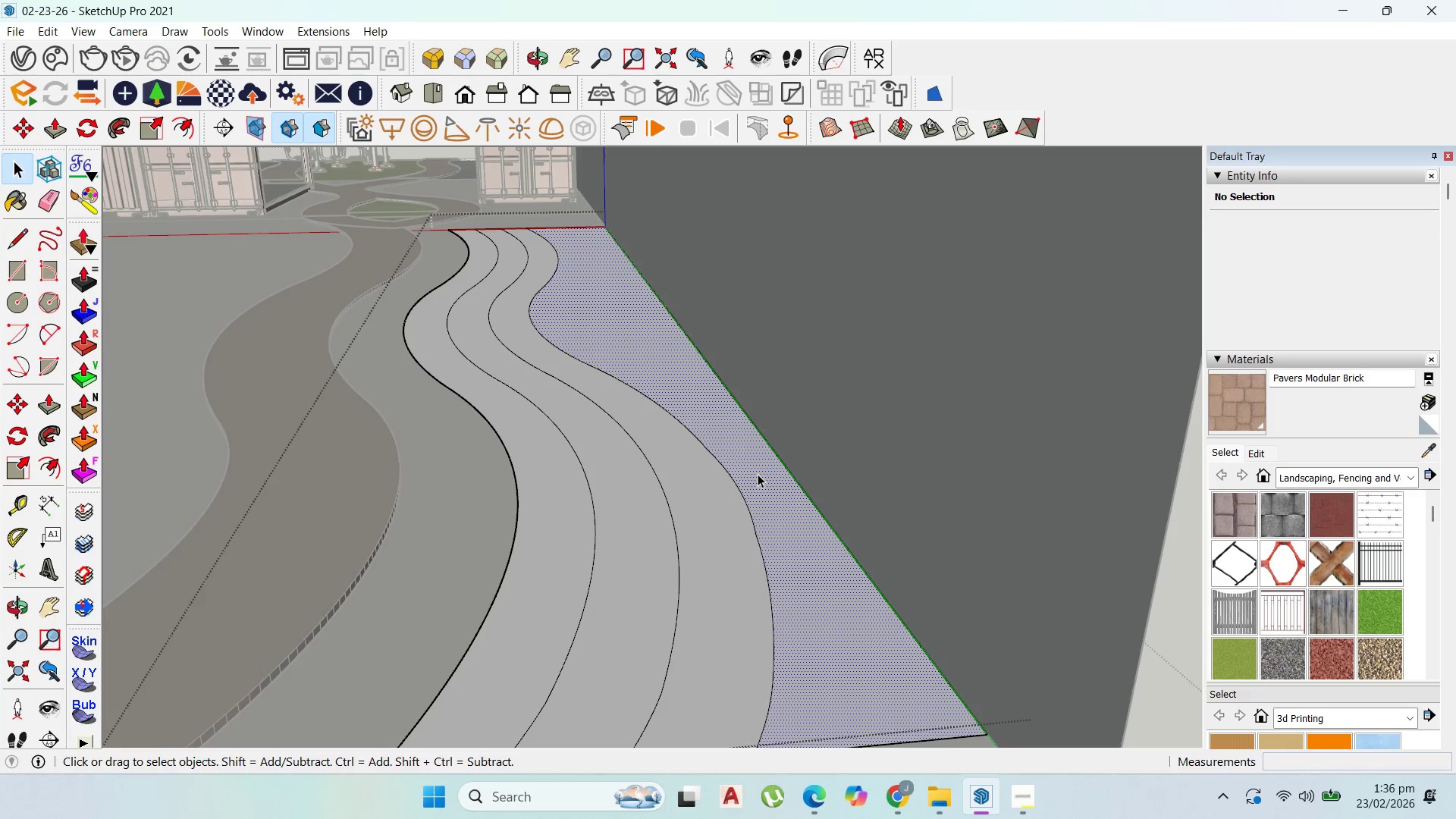 
scroll: coordinate [691, 554], scroll_direction: down, amount: 11.0
 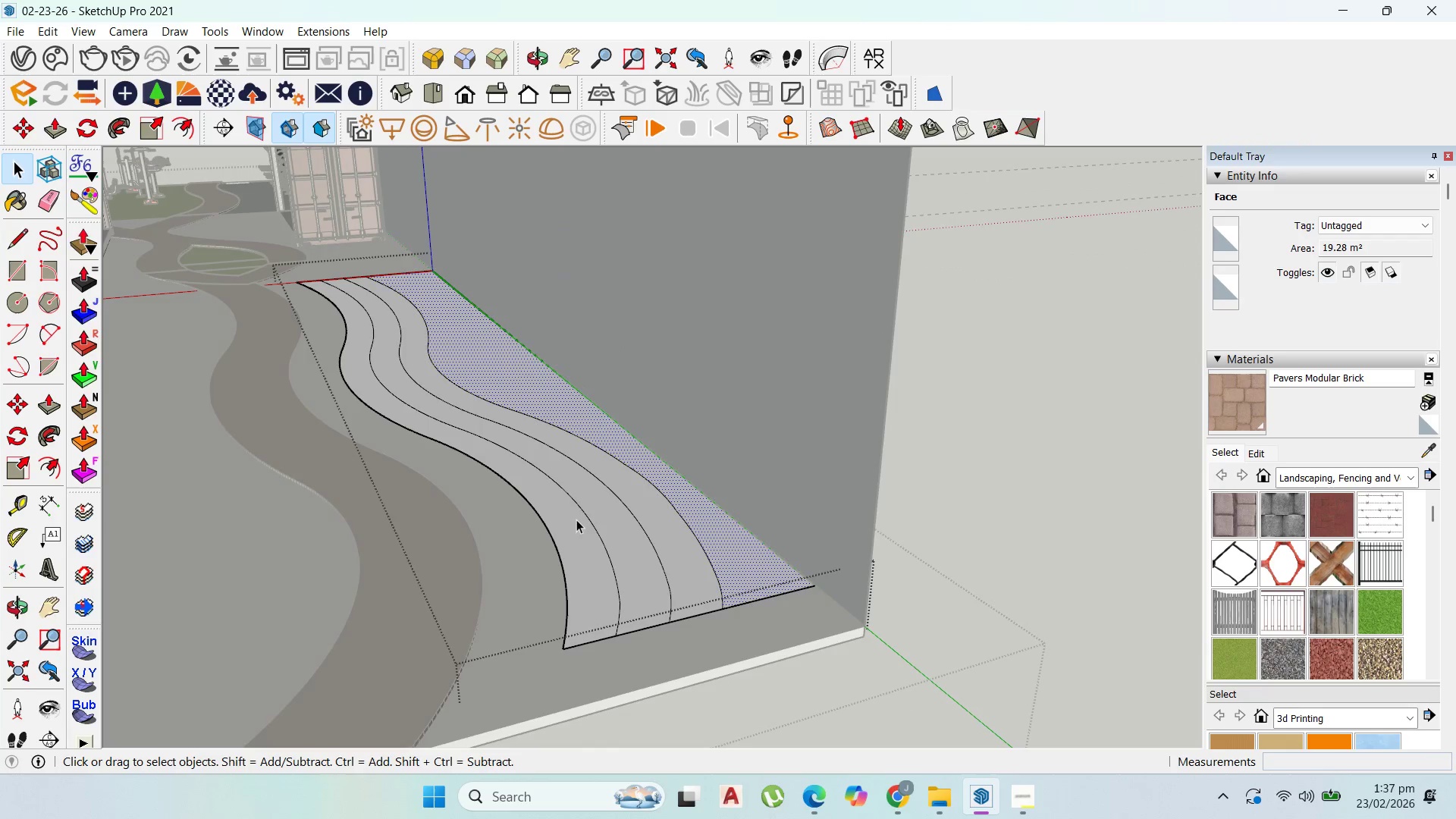 
scroll: coordinate [573, 533], scroll_direction: up, amount: 4.0
 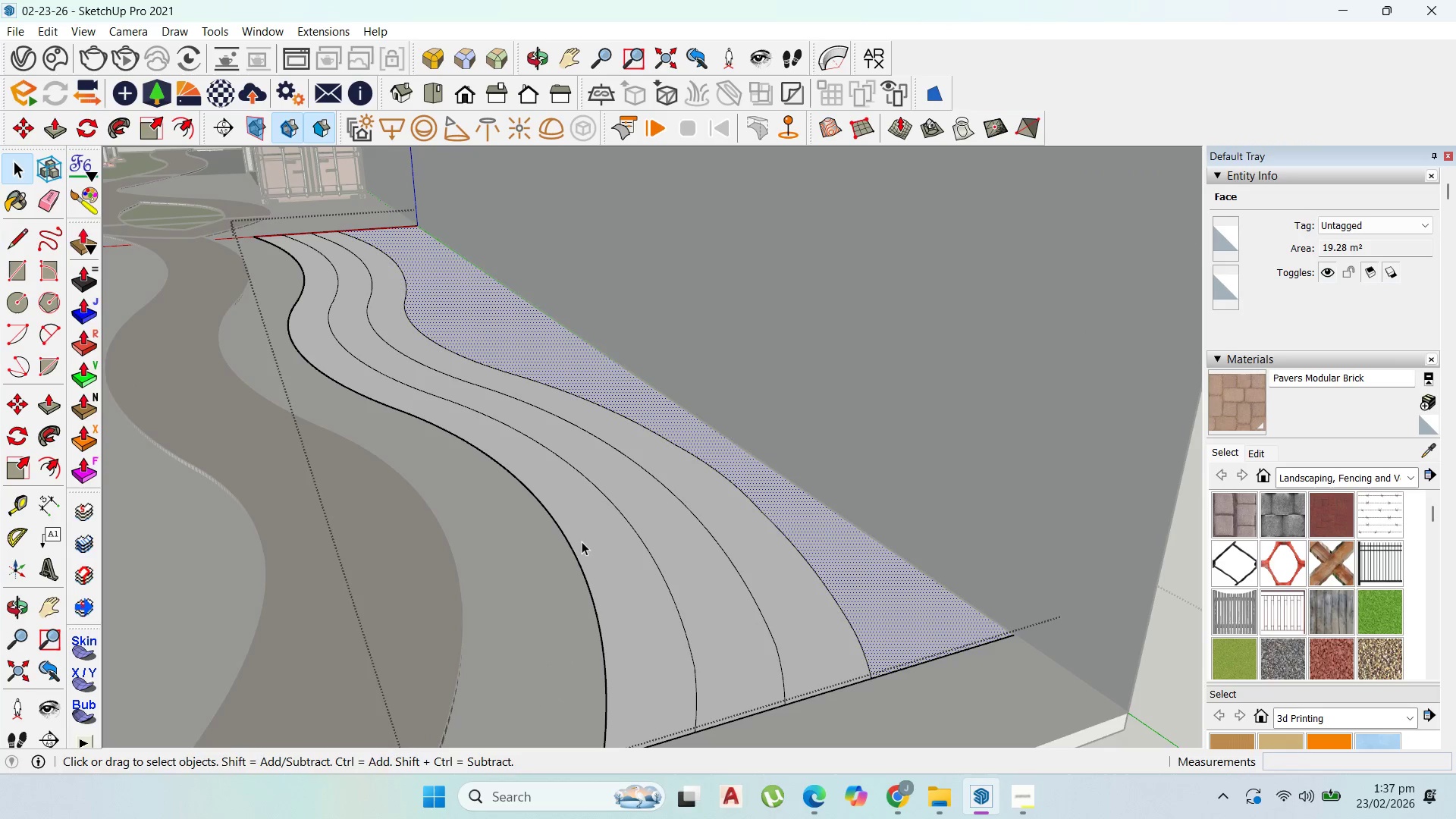 
key(P)
 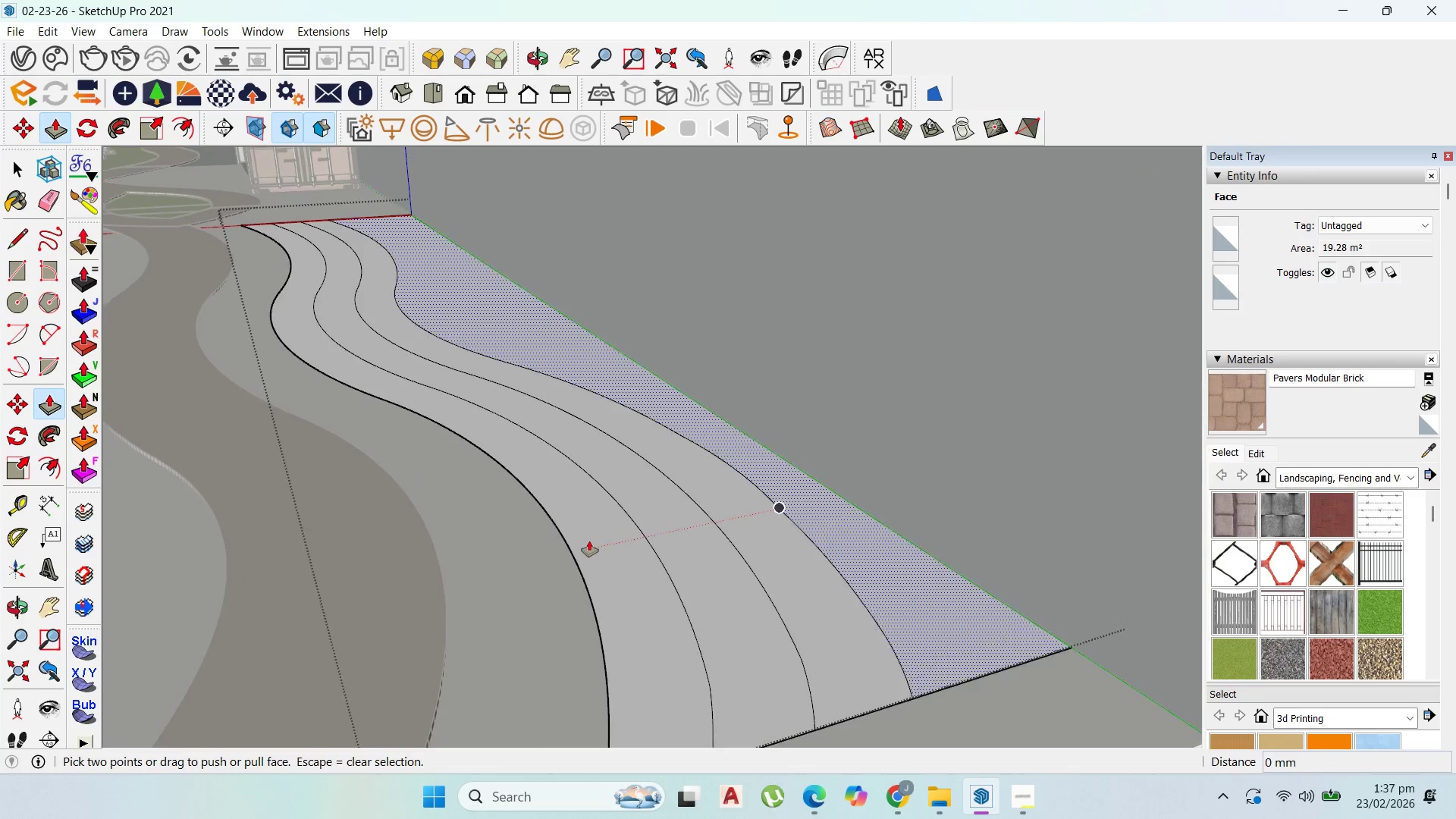 
scroll: coordinate [589, 541], scroll_direction: up, amount: 1.0
 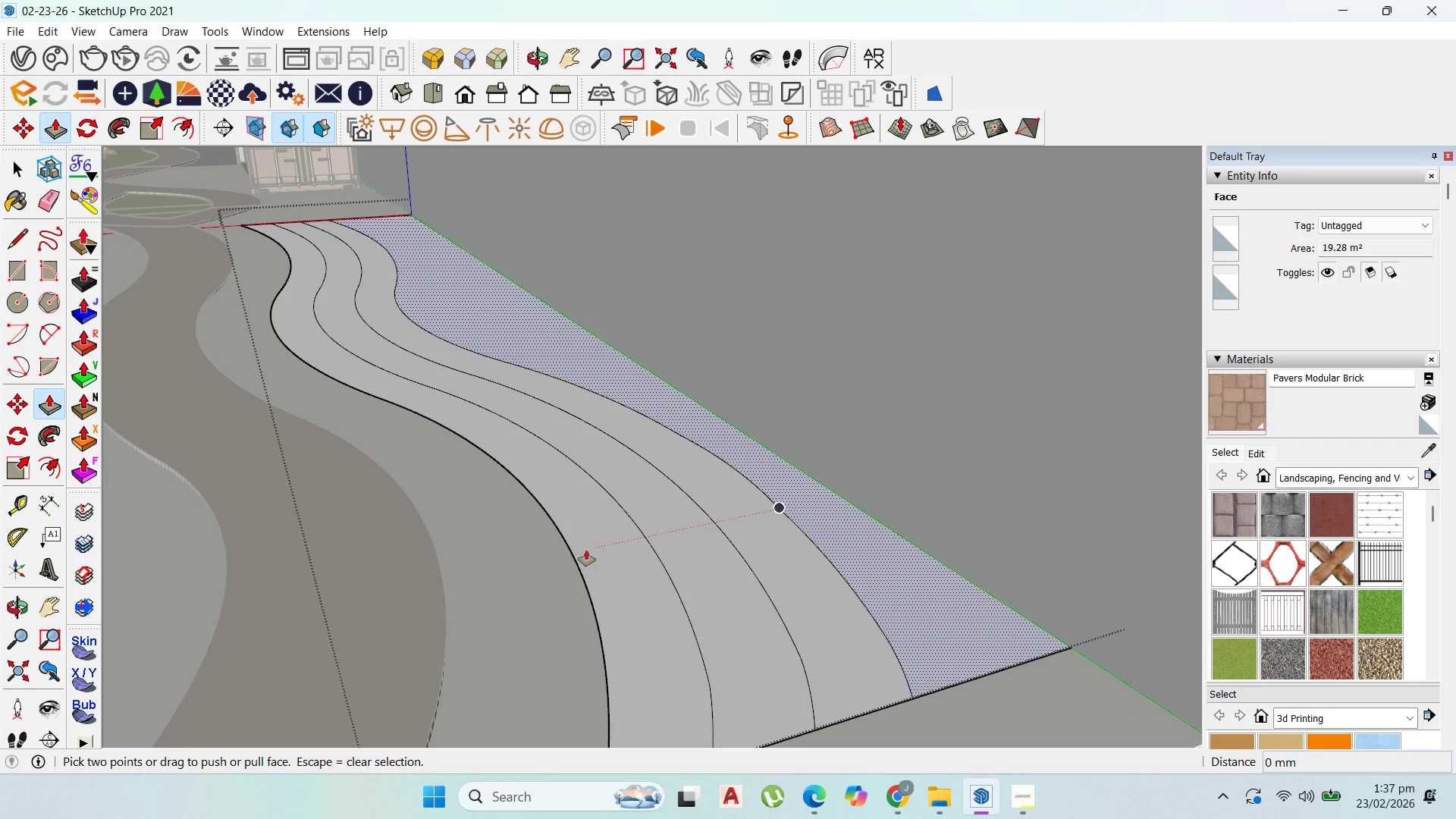 
key(Escape)
 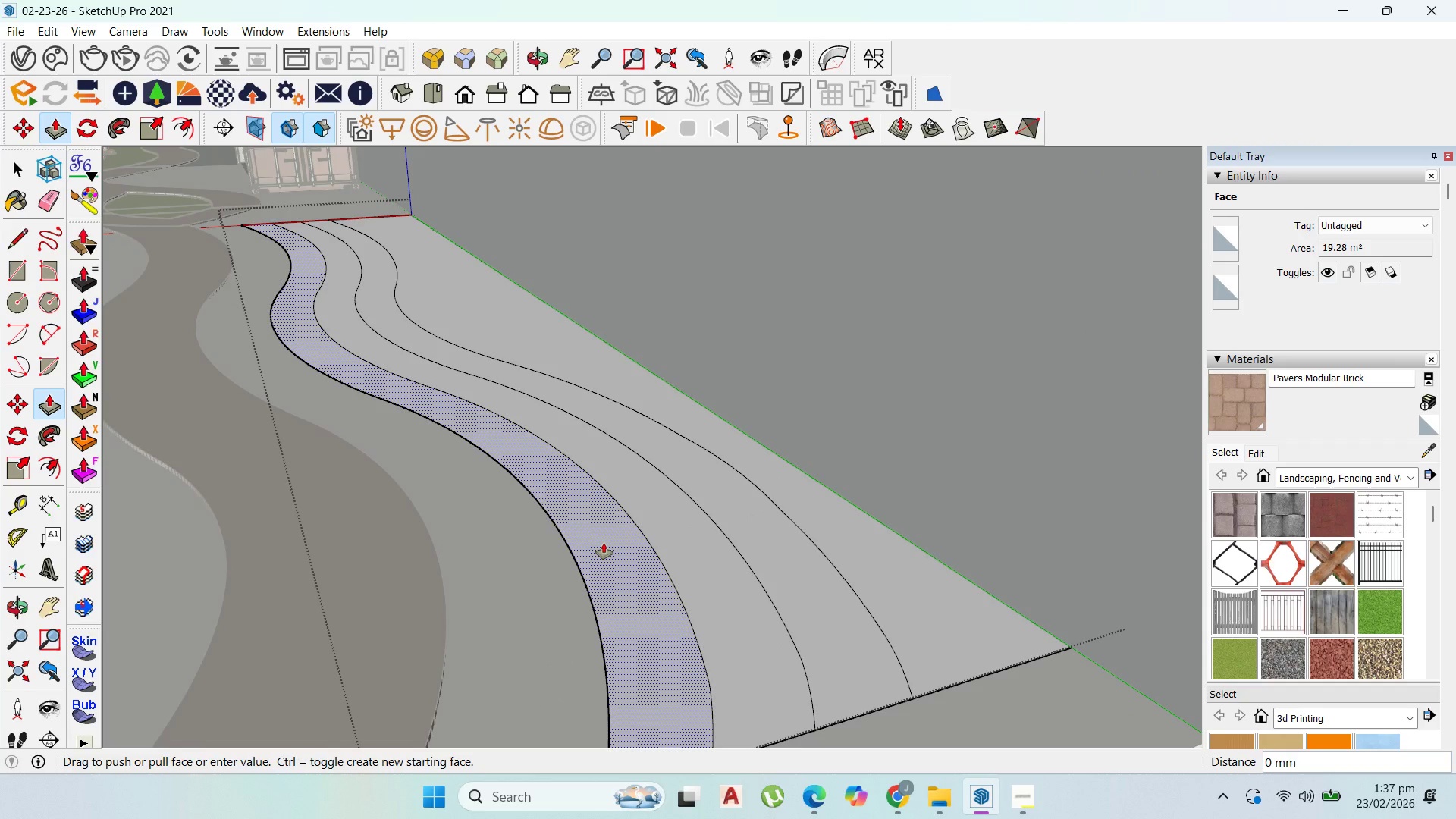 
left_click([604, 543])
 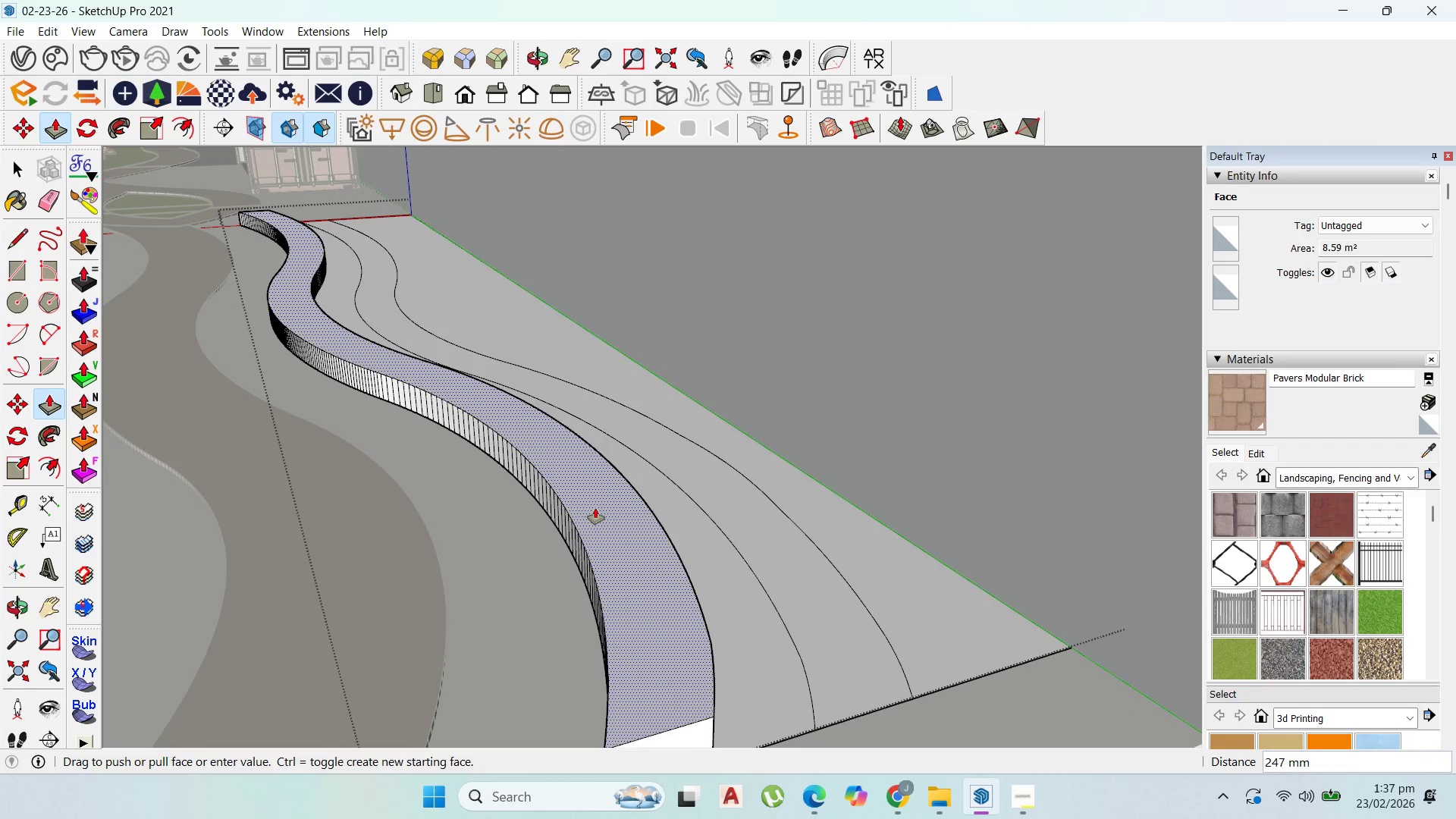 
type(500)
 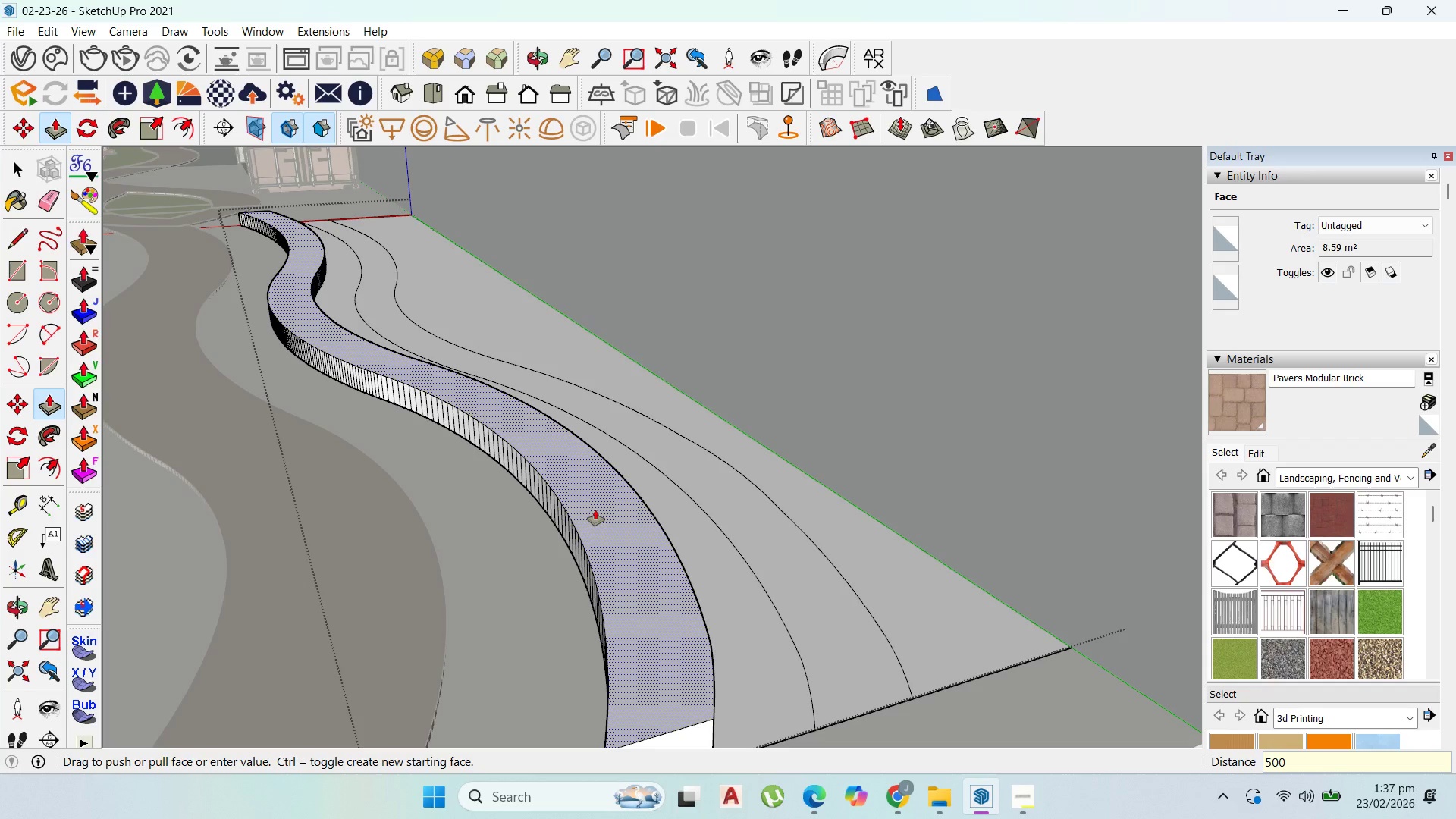 
key(Enter)
 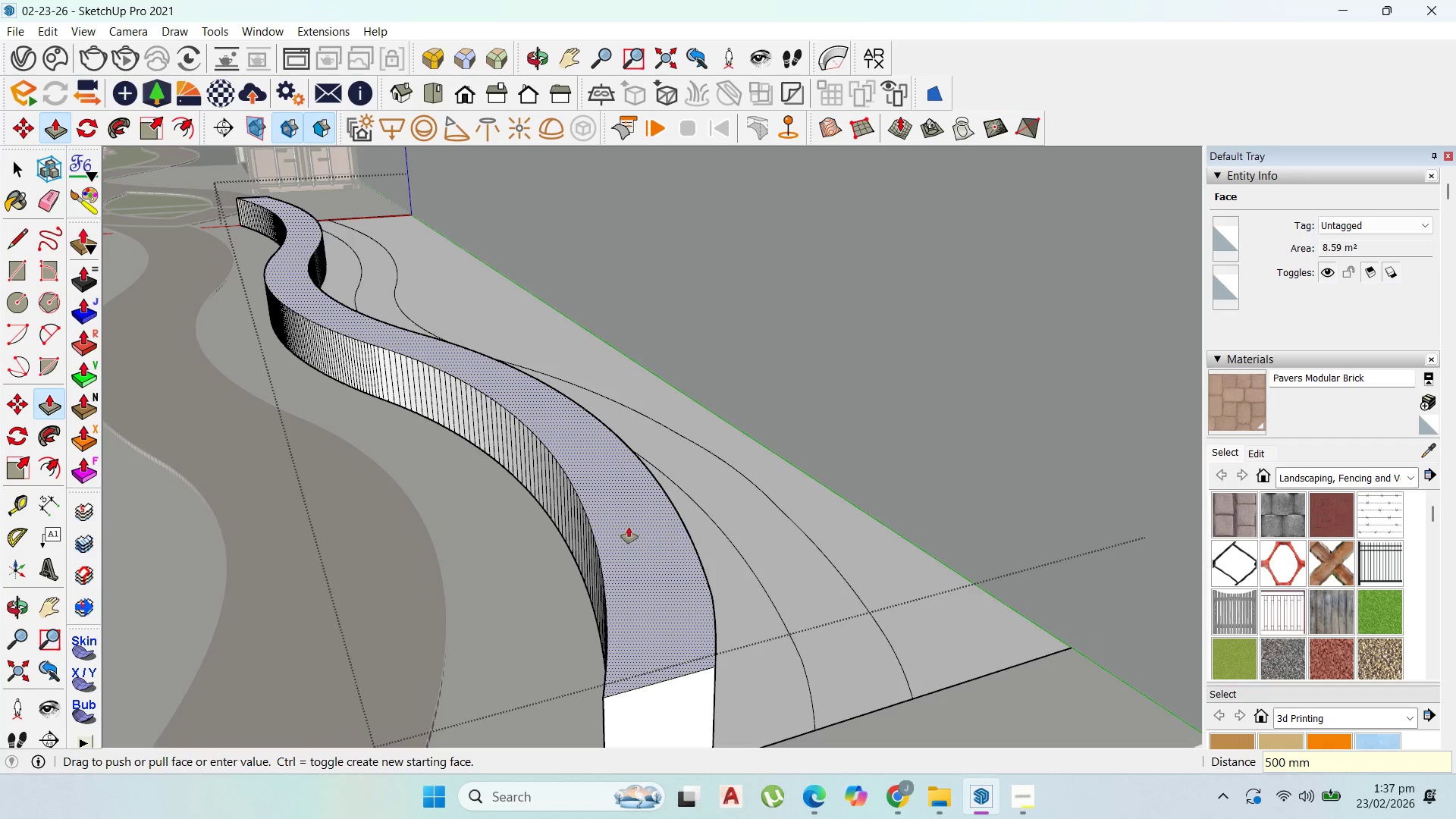 
key(Control+Z)
 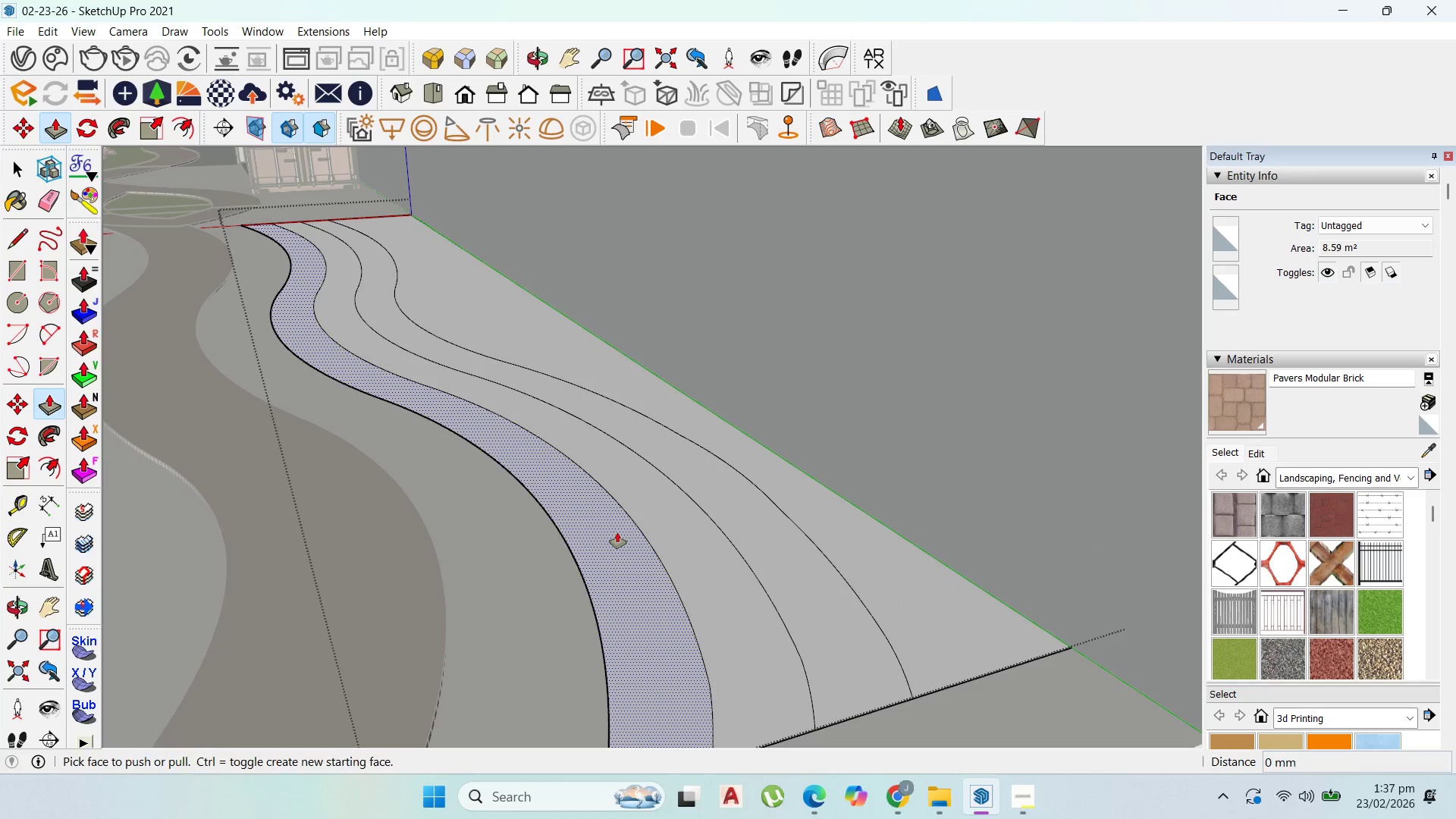 
left_click_drag(start_coordinate=[617, 532], to_coordinate=[617, 497])
 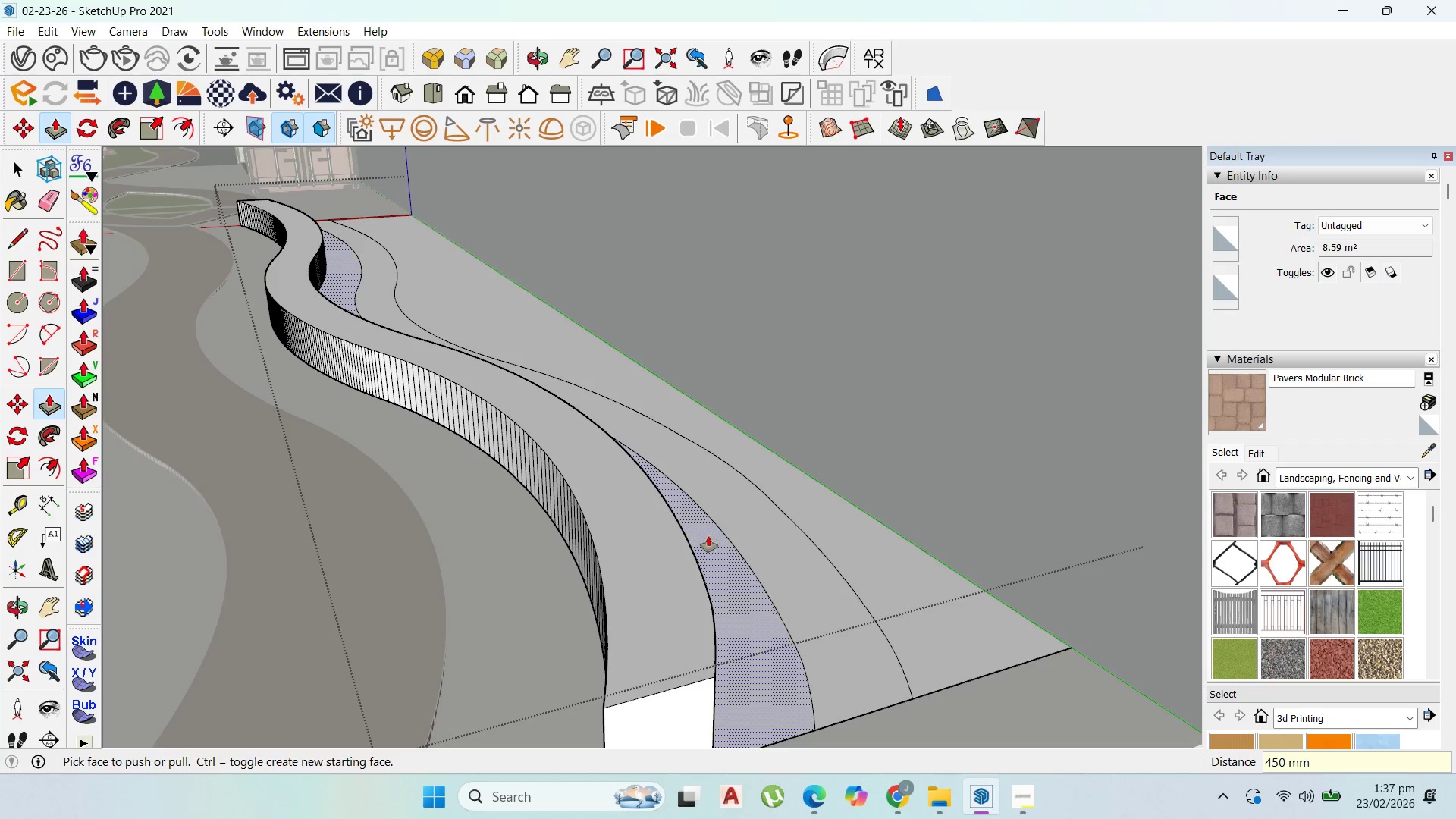 
type(450)
 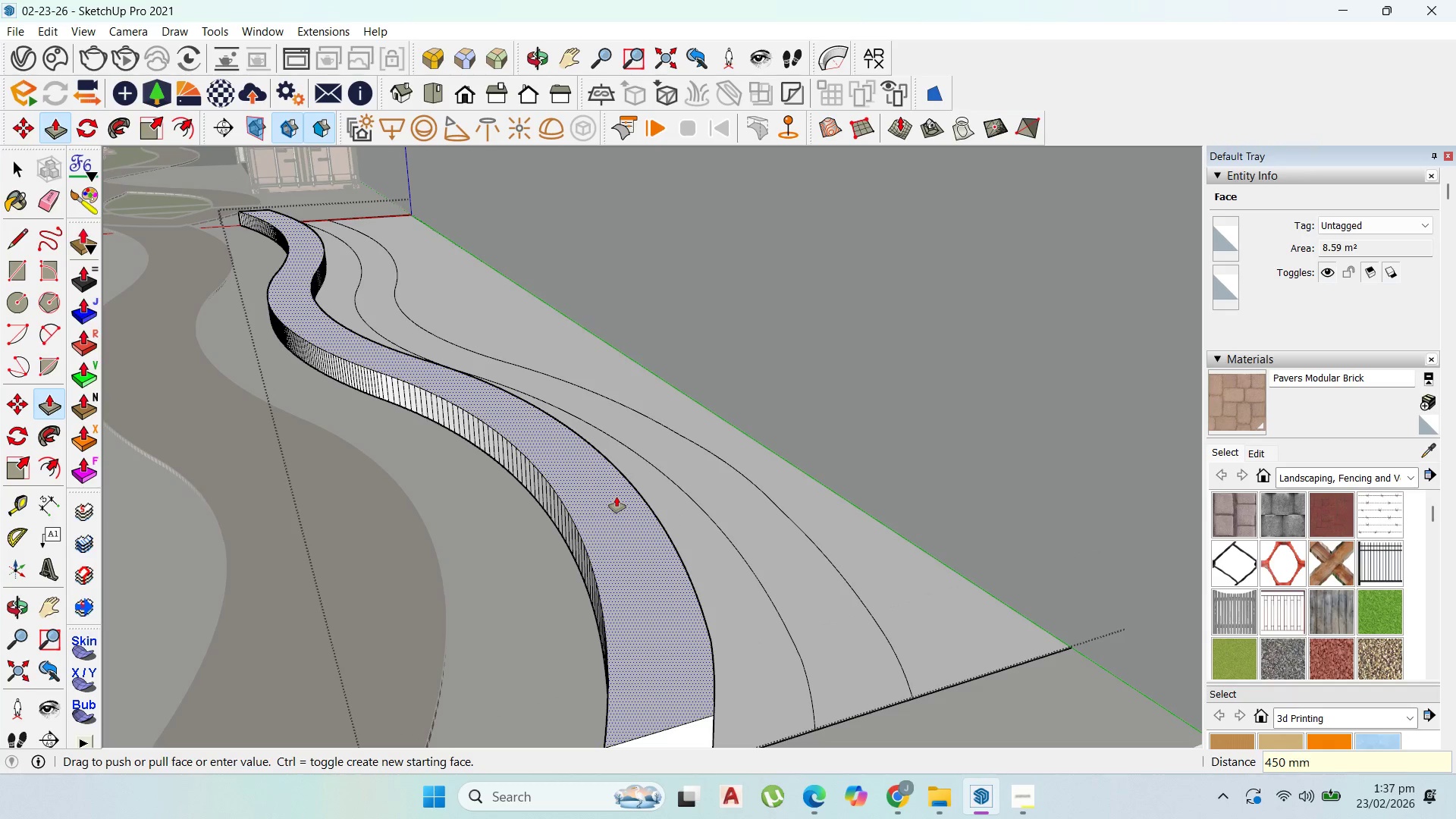 
key(Enter)
 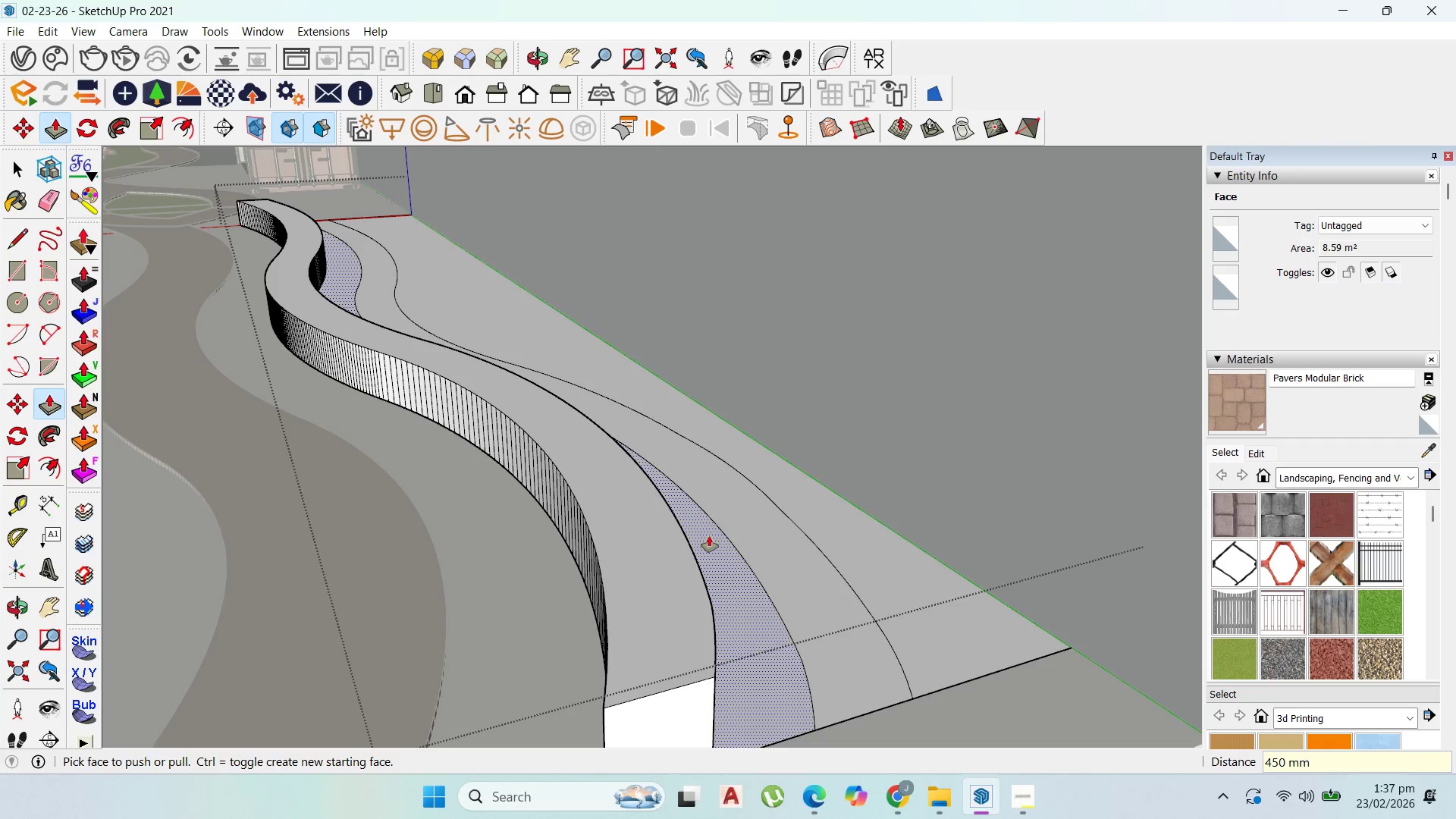 
left_click_drag(start_coordinate=[709, 536], to_coordinate=[571, 453])
 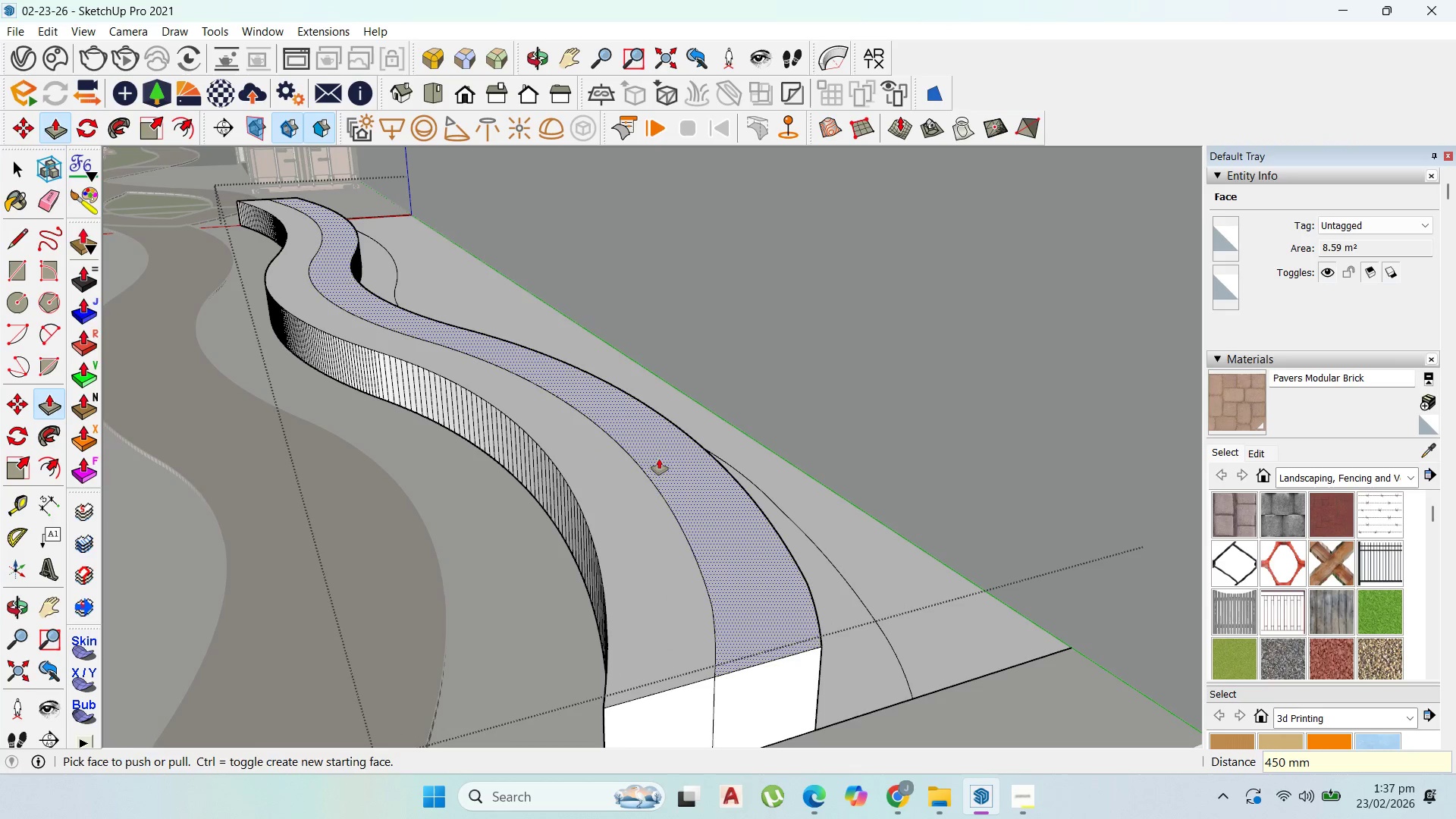 
left_click_drag(start_coordinate=[661, 459], to_coordinate=[668, 403])
 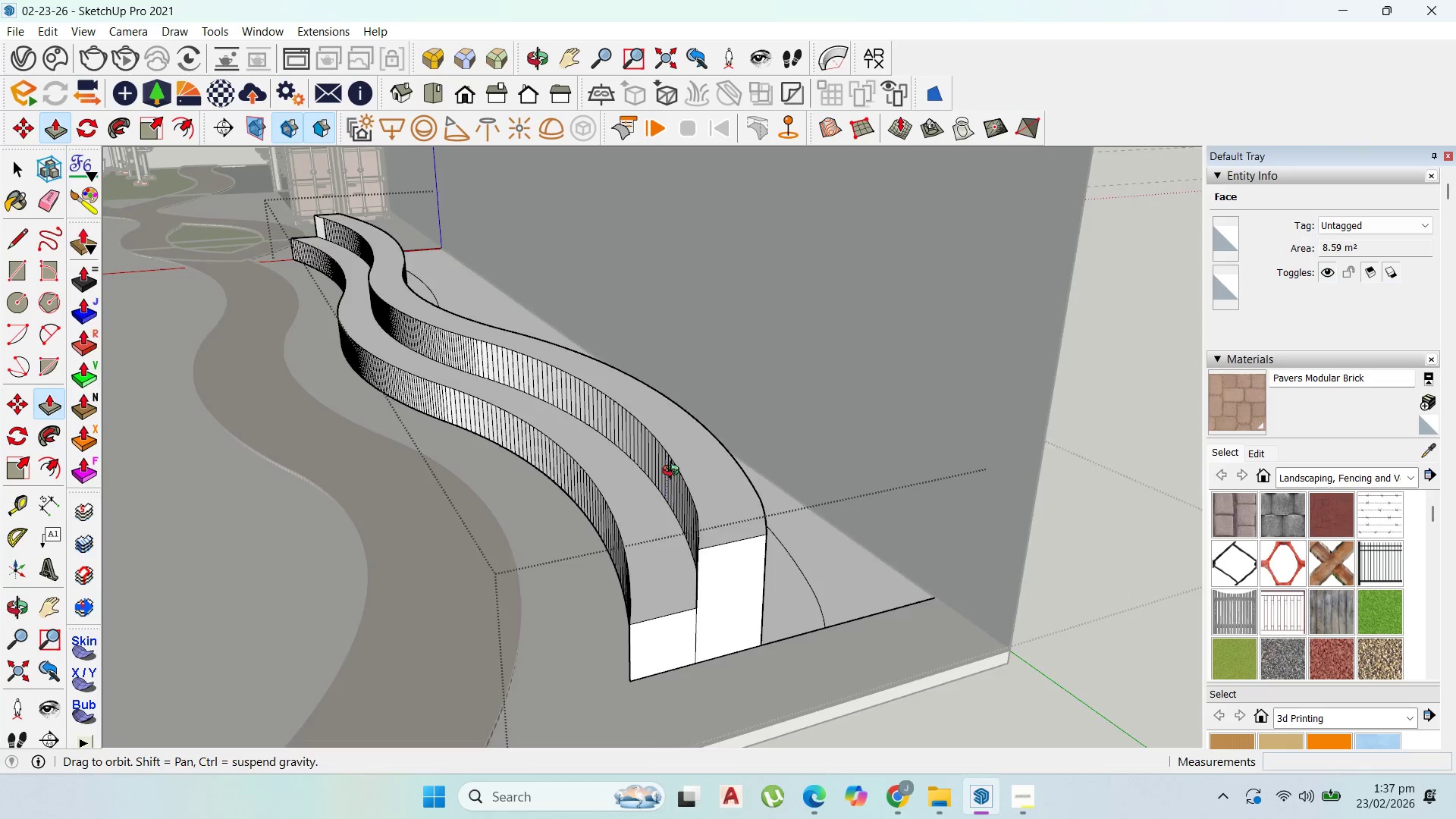 
type(450)
 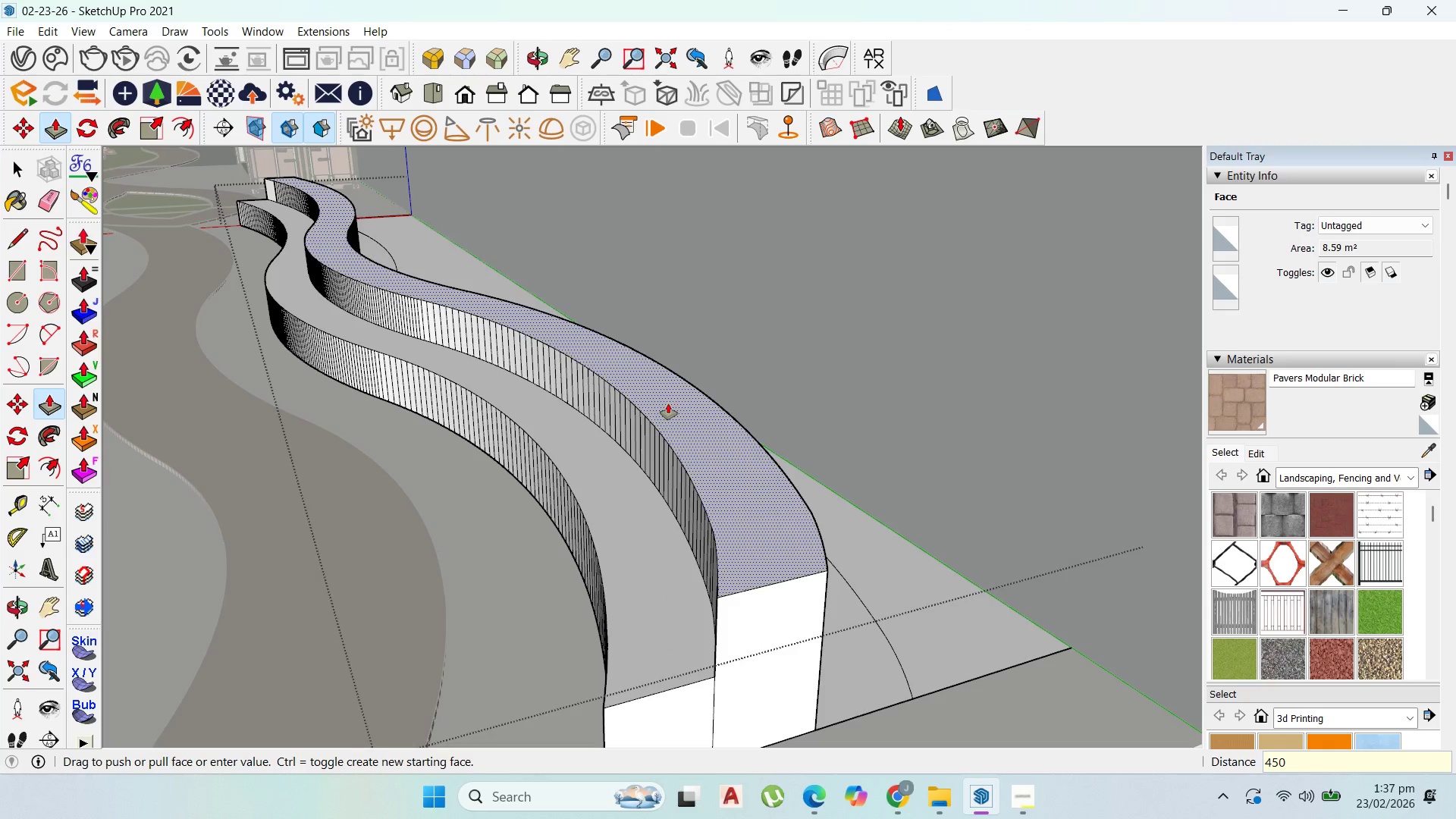 
key(Enter)
 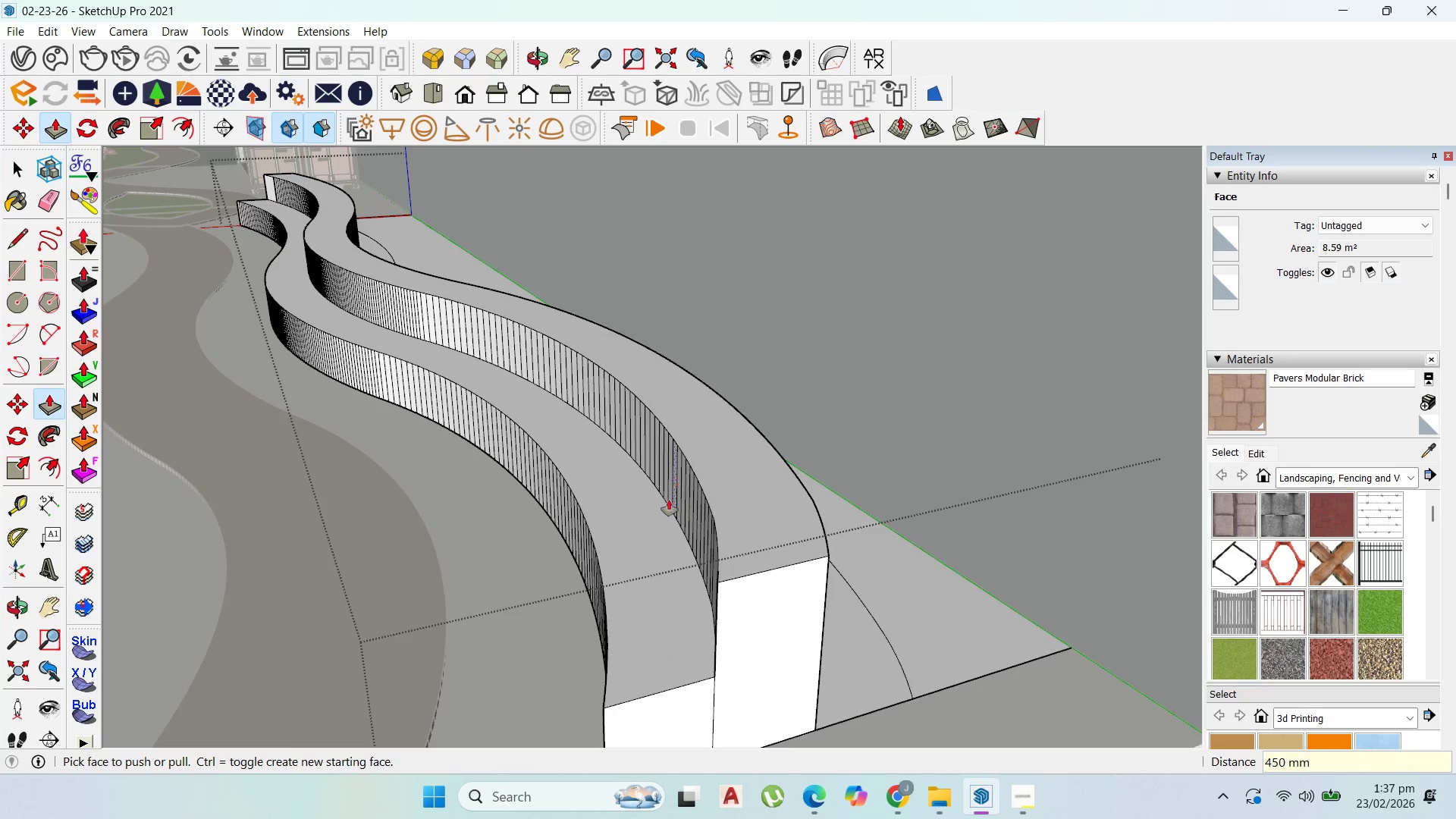 
scroll: coordinate [673, 476], scroll_direction: down, amount: 6.0
 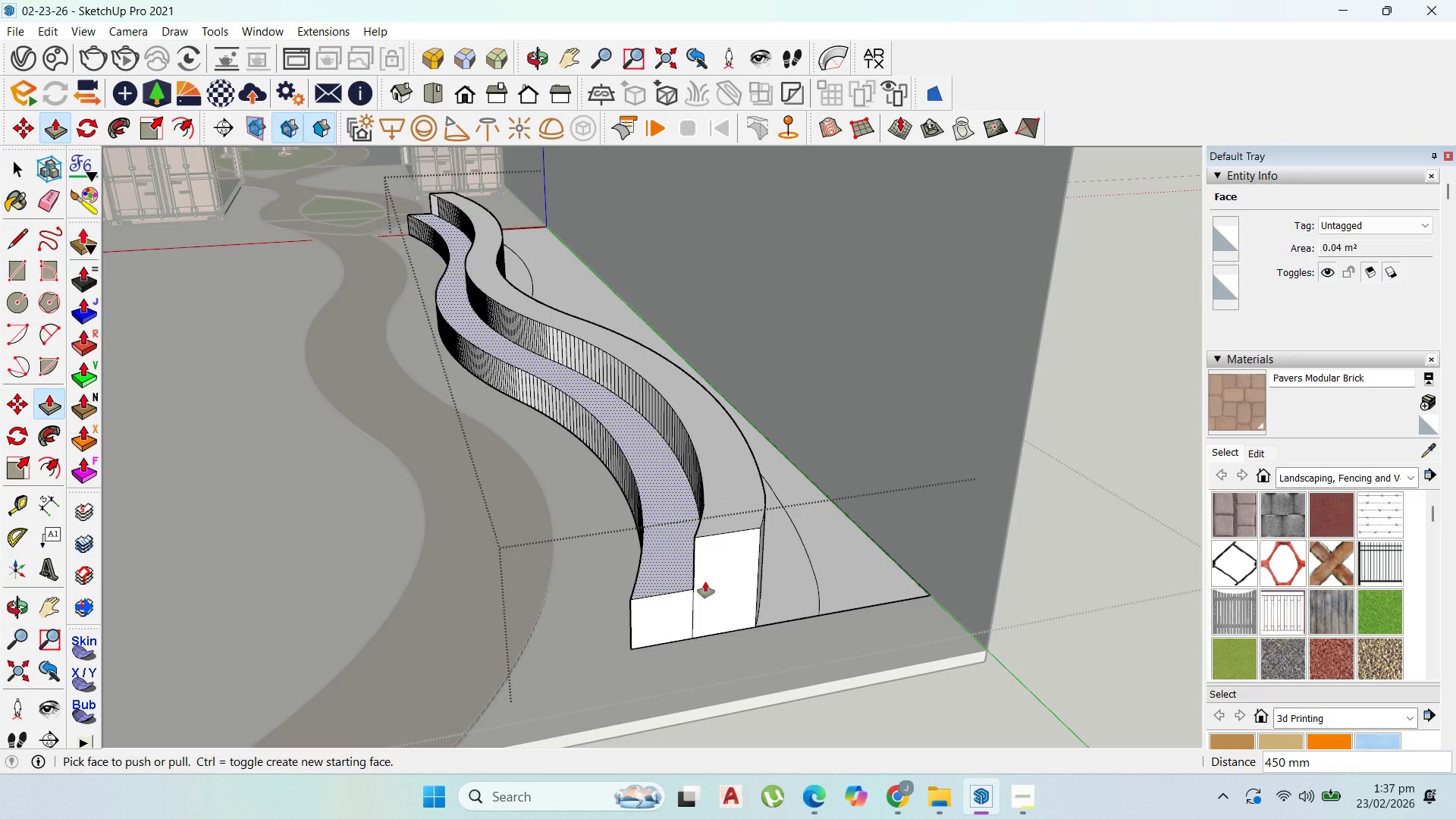 
left_click_drag(start_coordinate=[774, 578], to_coordinate=[752, 457])
 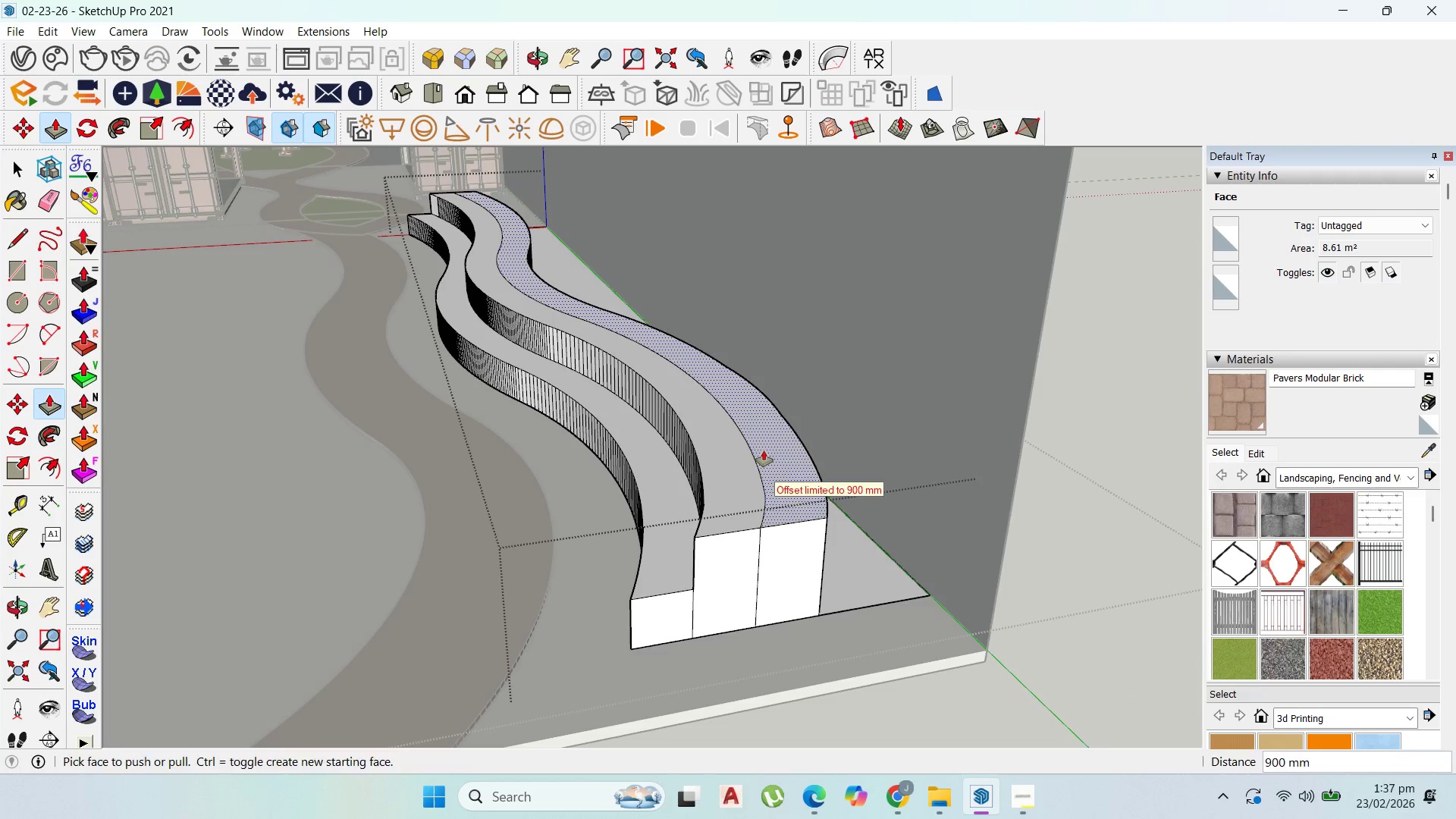 
left_click_drag(start_coordinate=[764, 450], to_coordinate=[761, 414])
 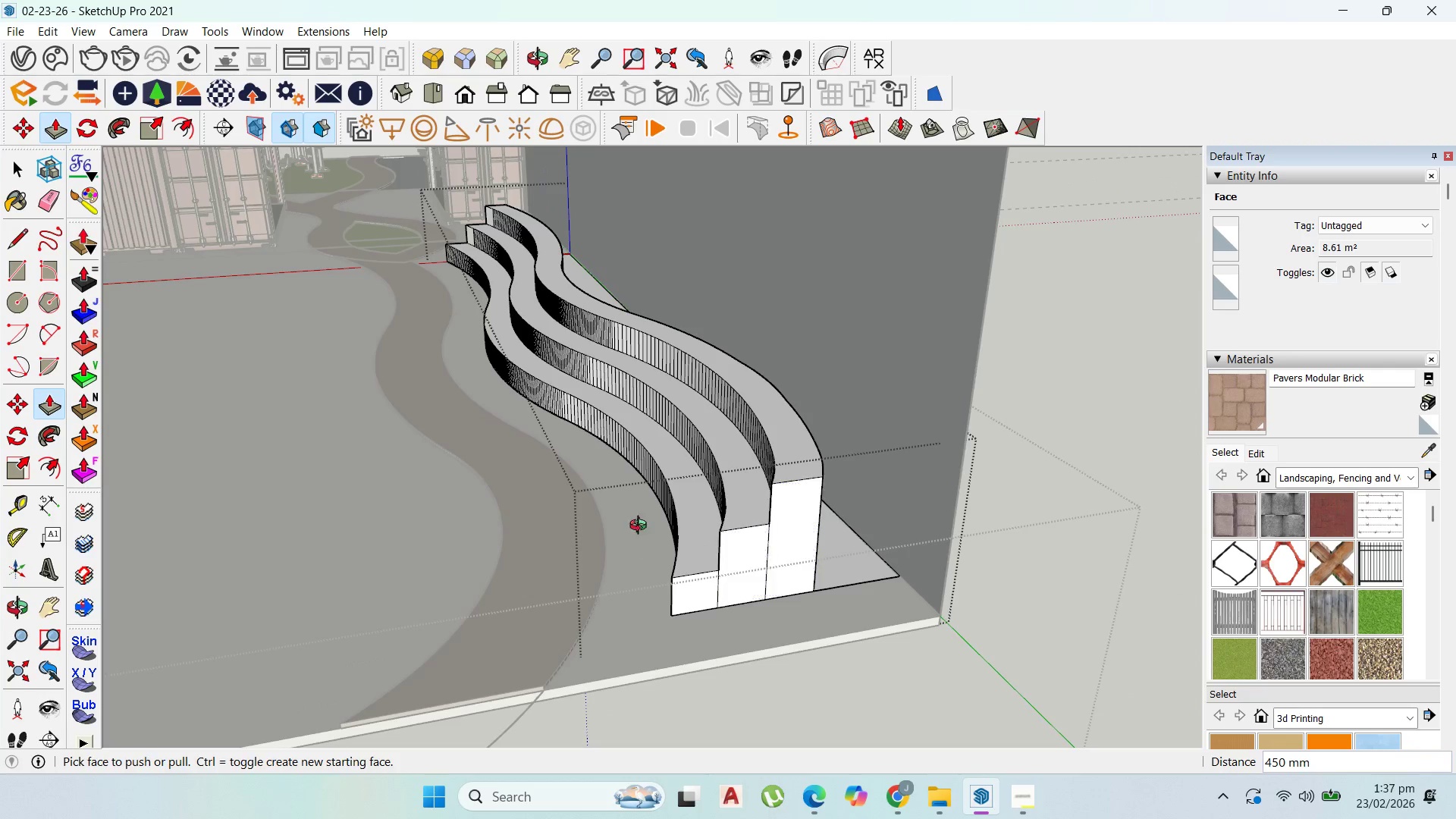 
type(450)
 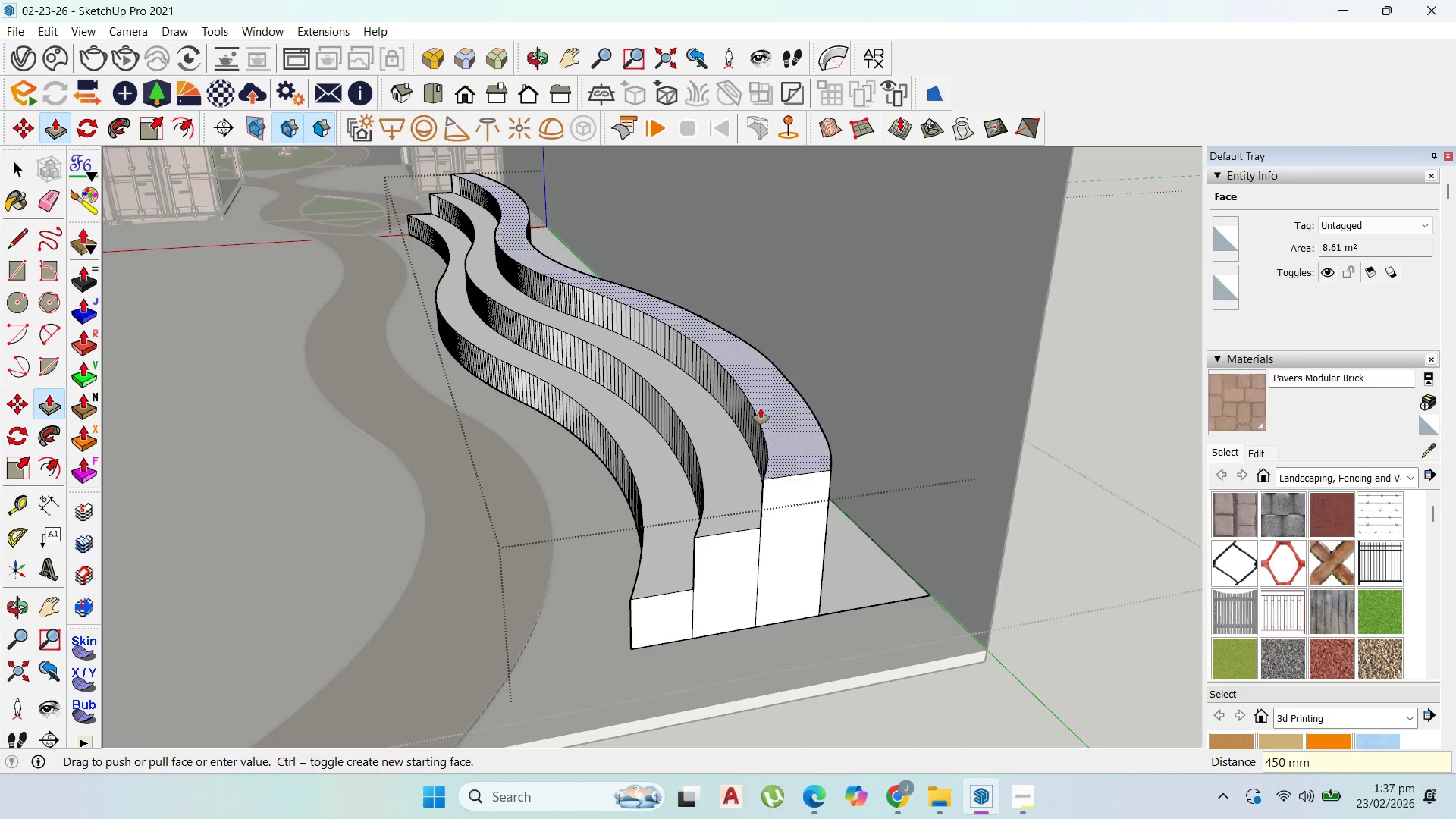 
key(Enter)
 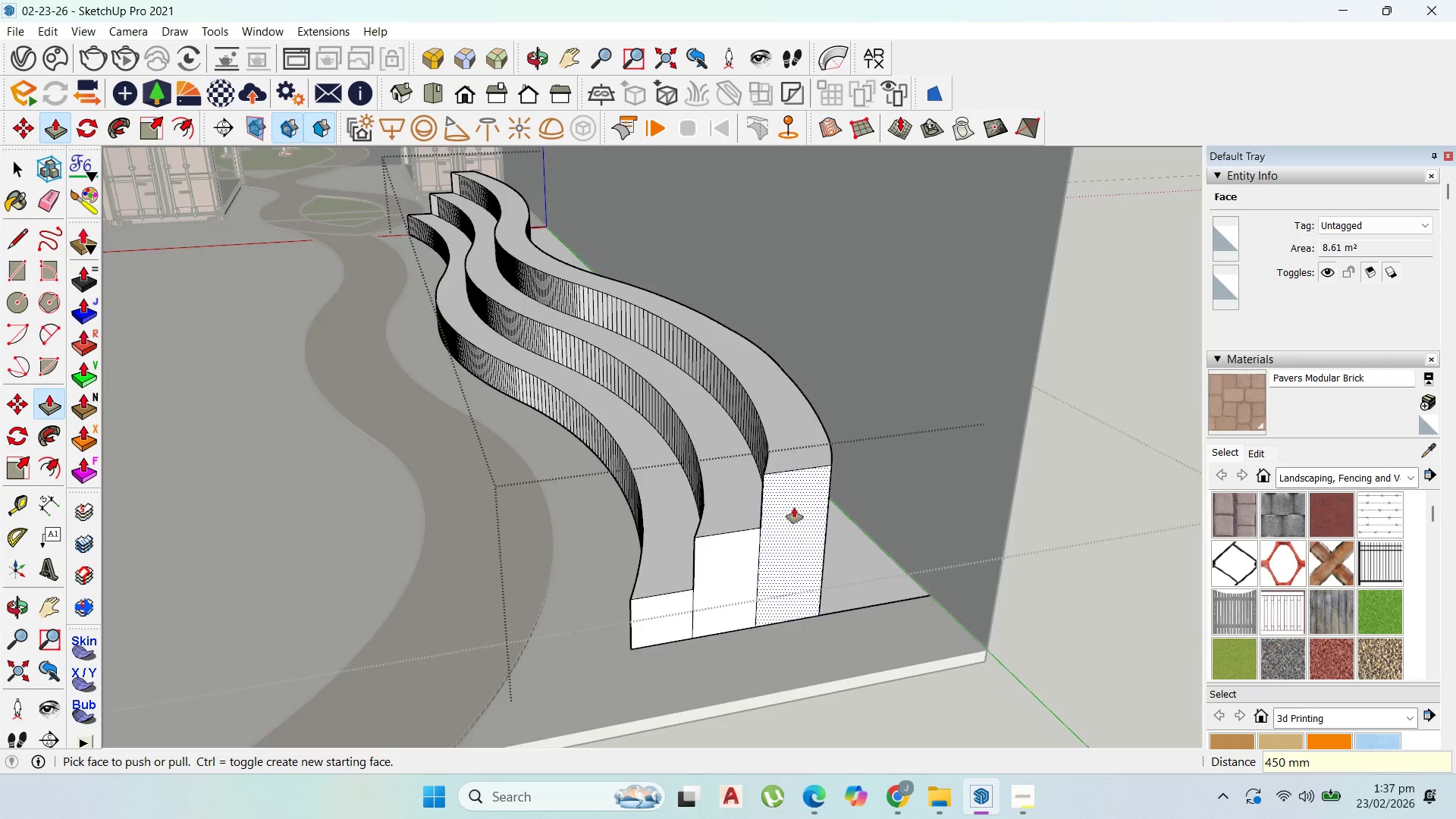 
scroll: coordinate [797, 513], scroll_direction: down, amount: 4.0
 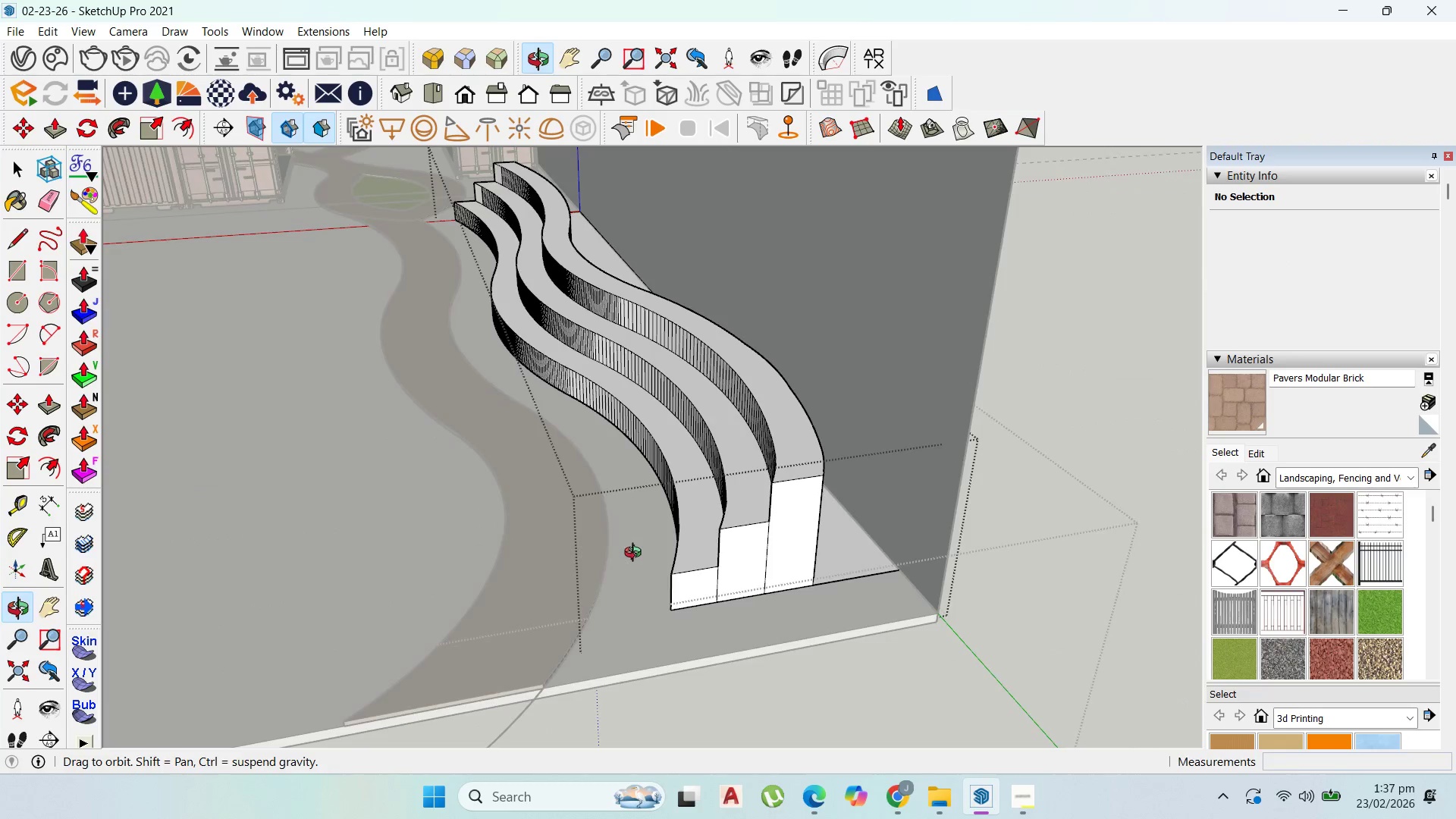 
left_click_drag(start_coordinate=[852, 533], to_coordinate=[802, 394])
 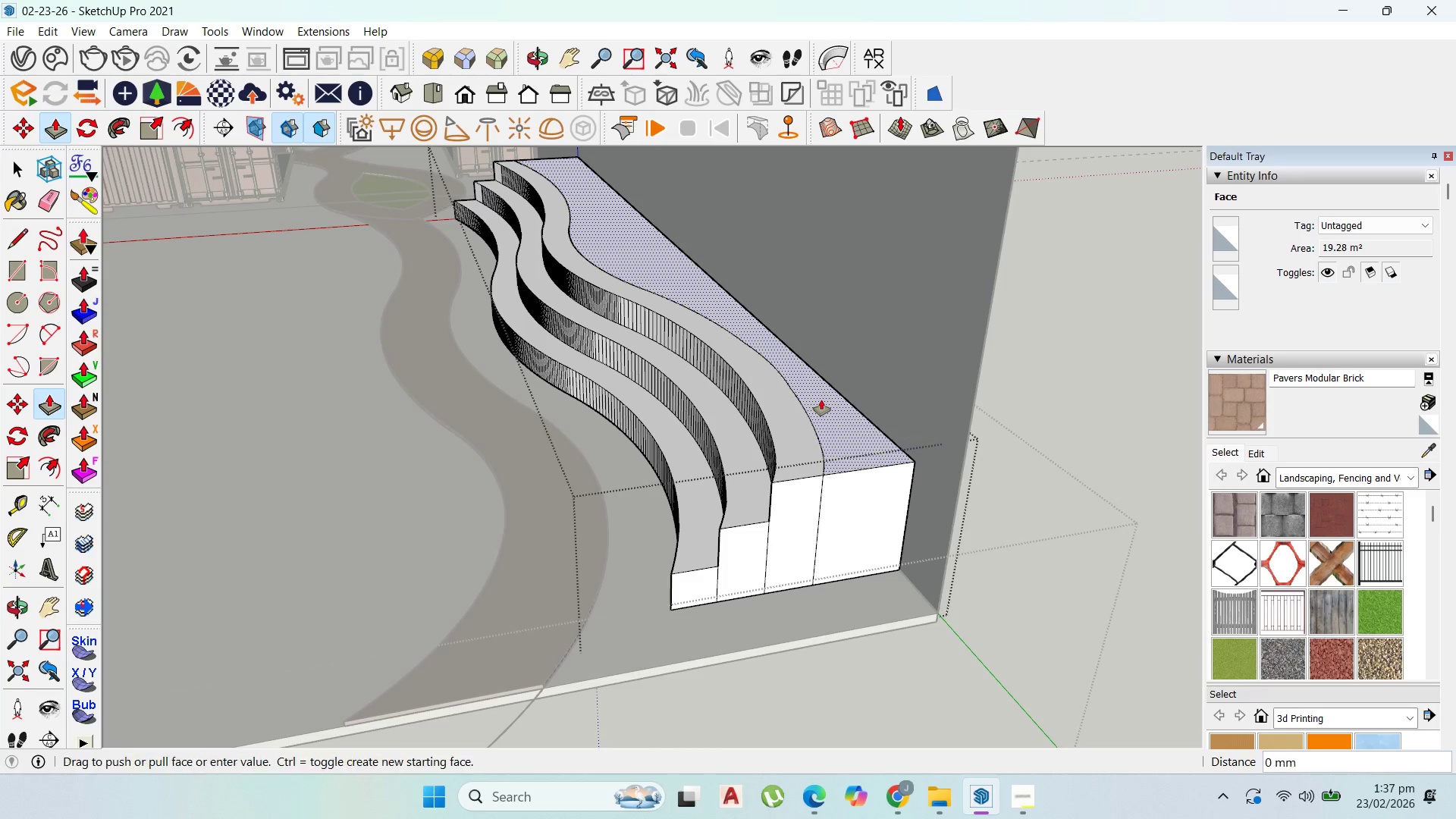 
left_click_drag(start_coordinate=[821, 400], to_coordinate=[825, 378])
 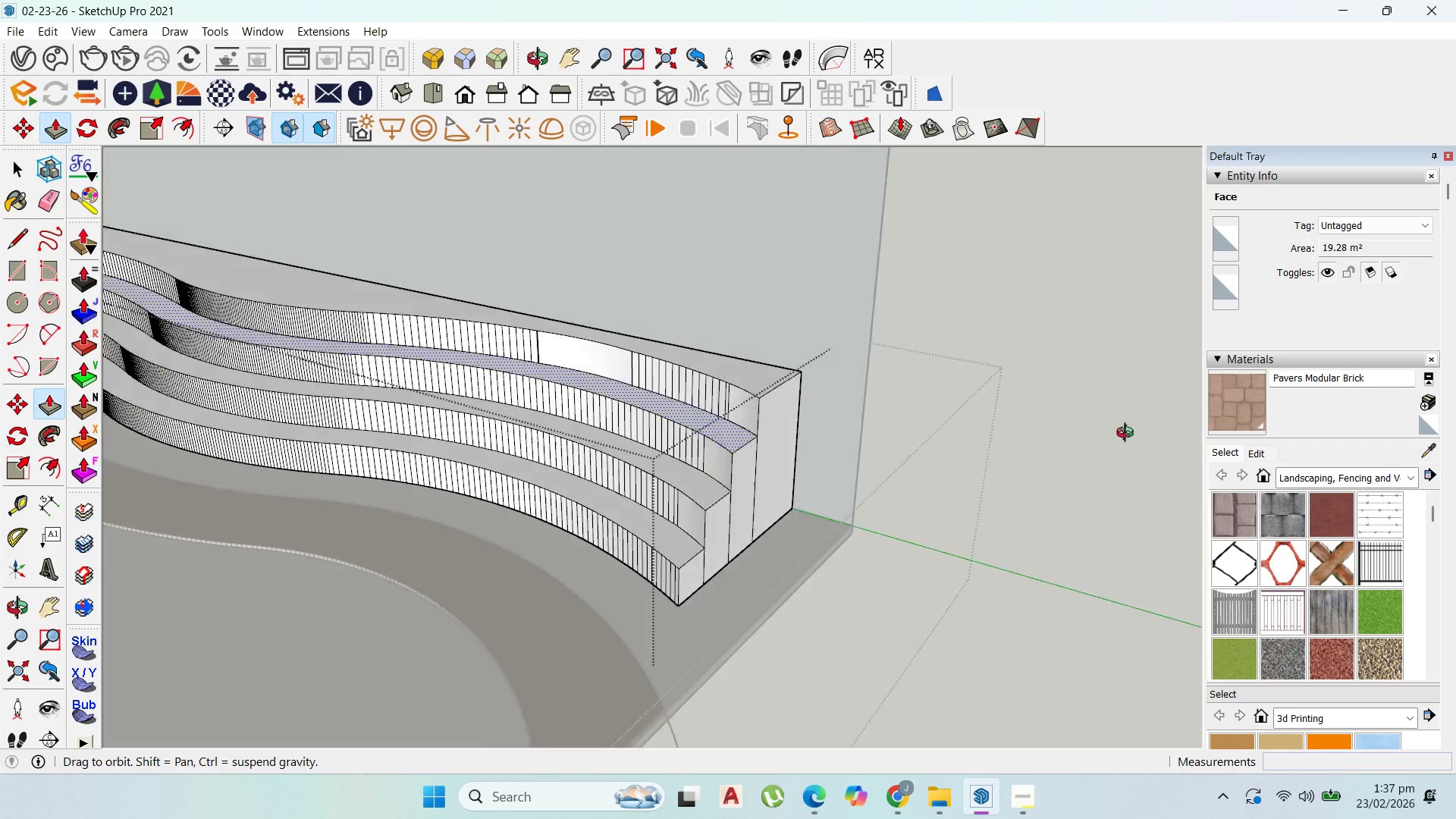 
type(450)
 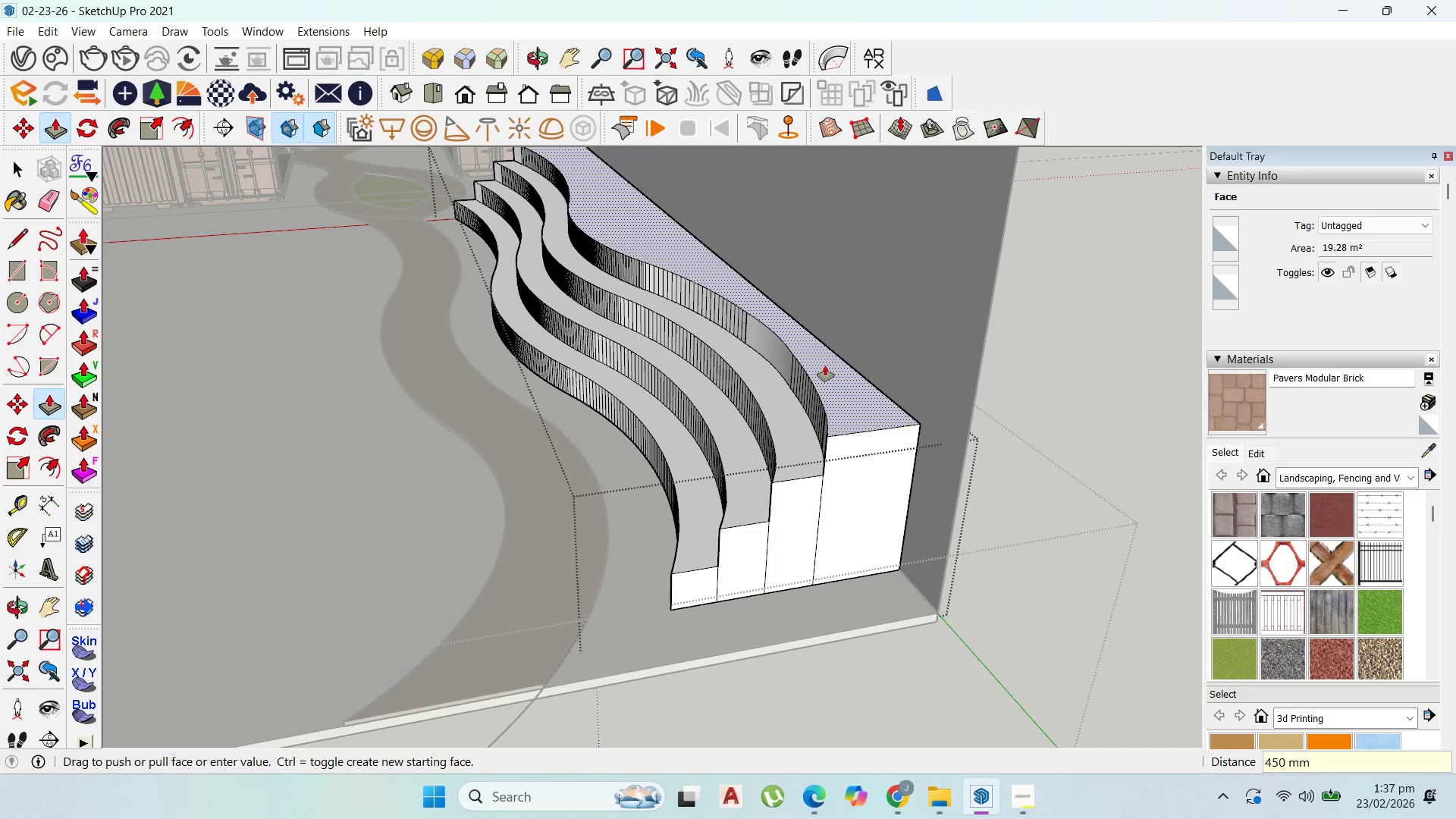 
key(Enter)
 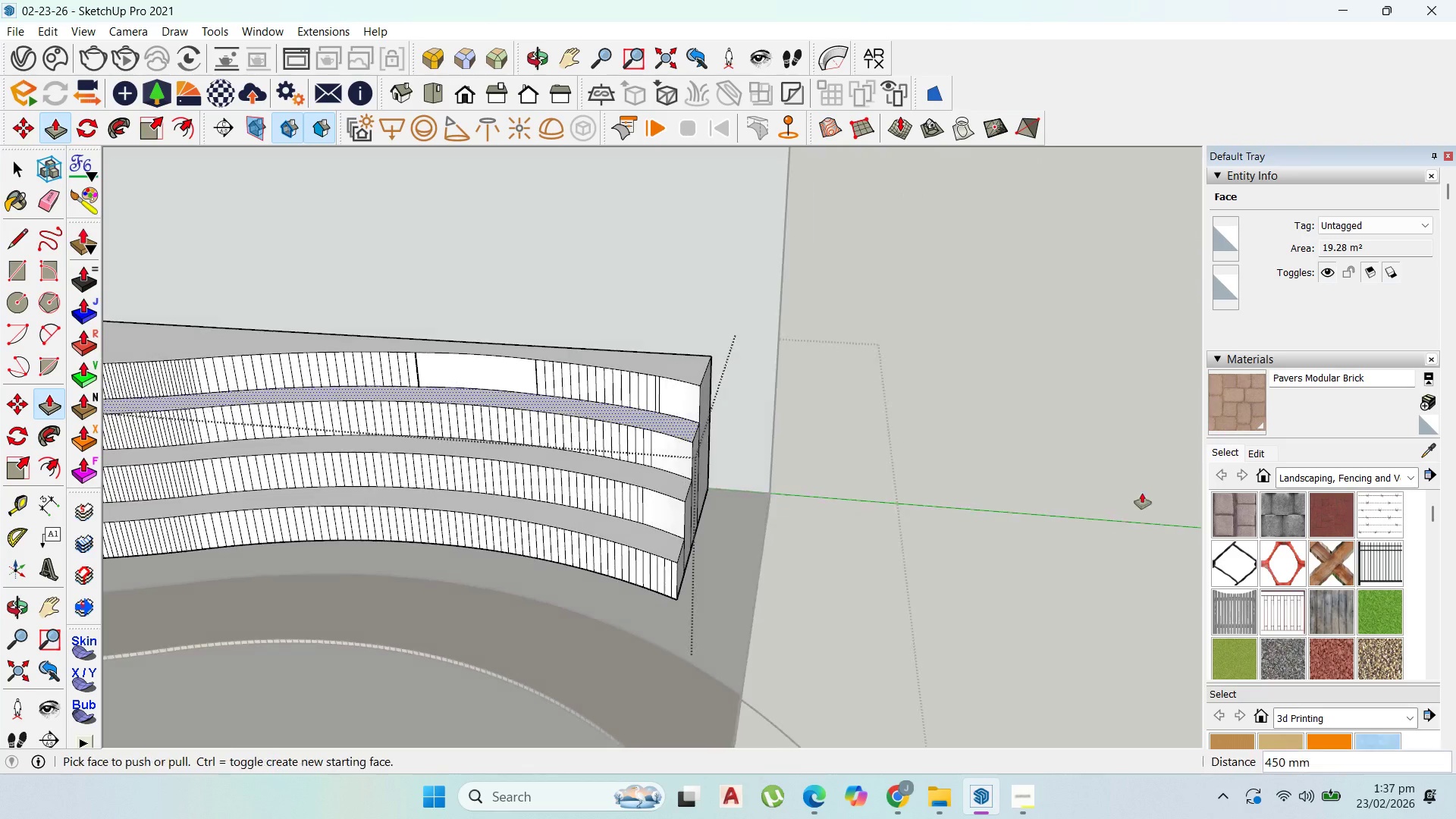 
scroll: coordinate [745, 658], scroll_direction: down, amount: 11.0
 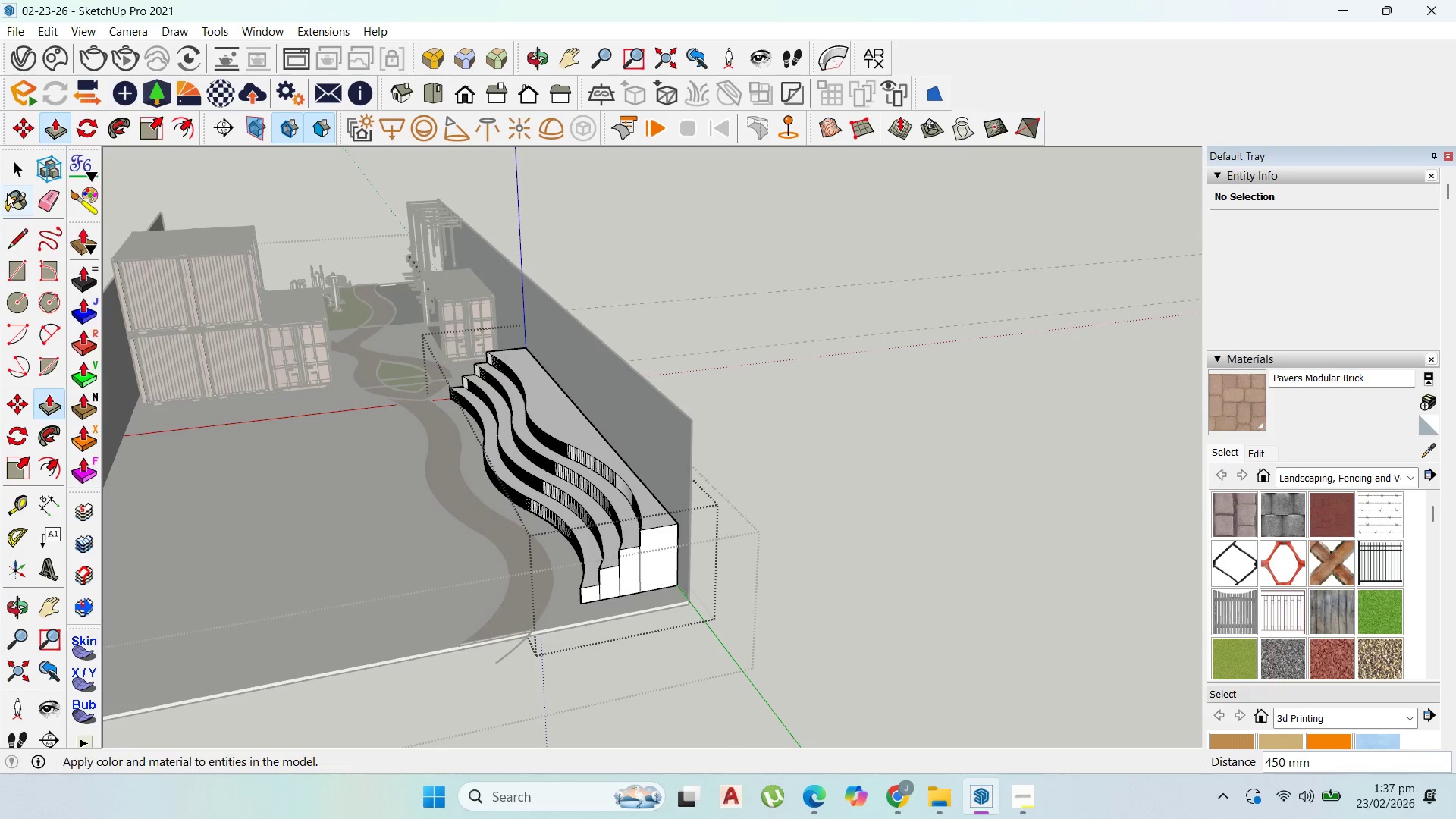 
left_click([14, 167])
 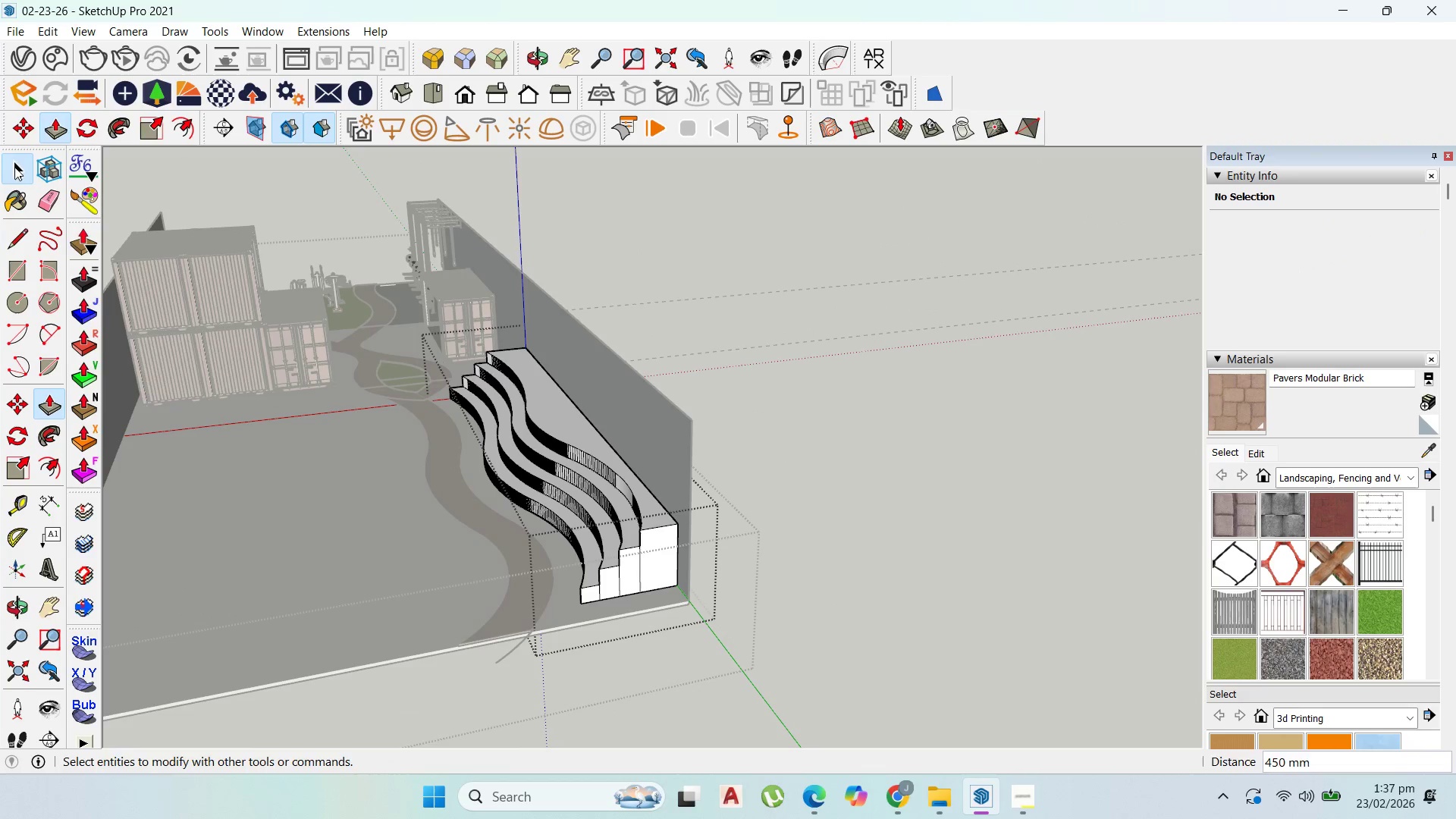 
key(Escape)
 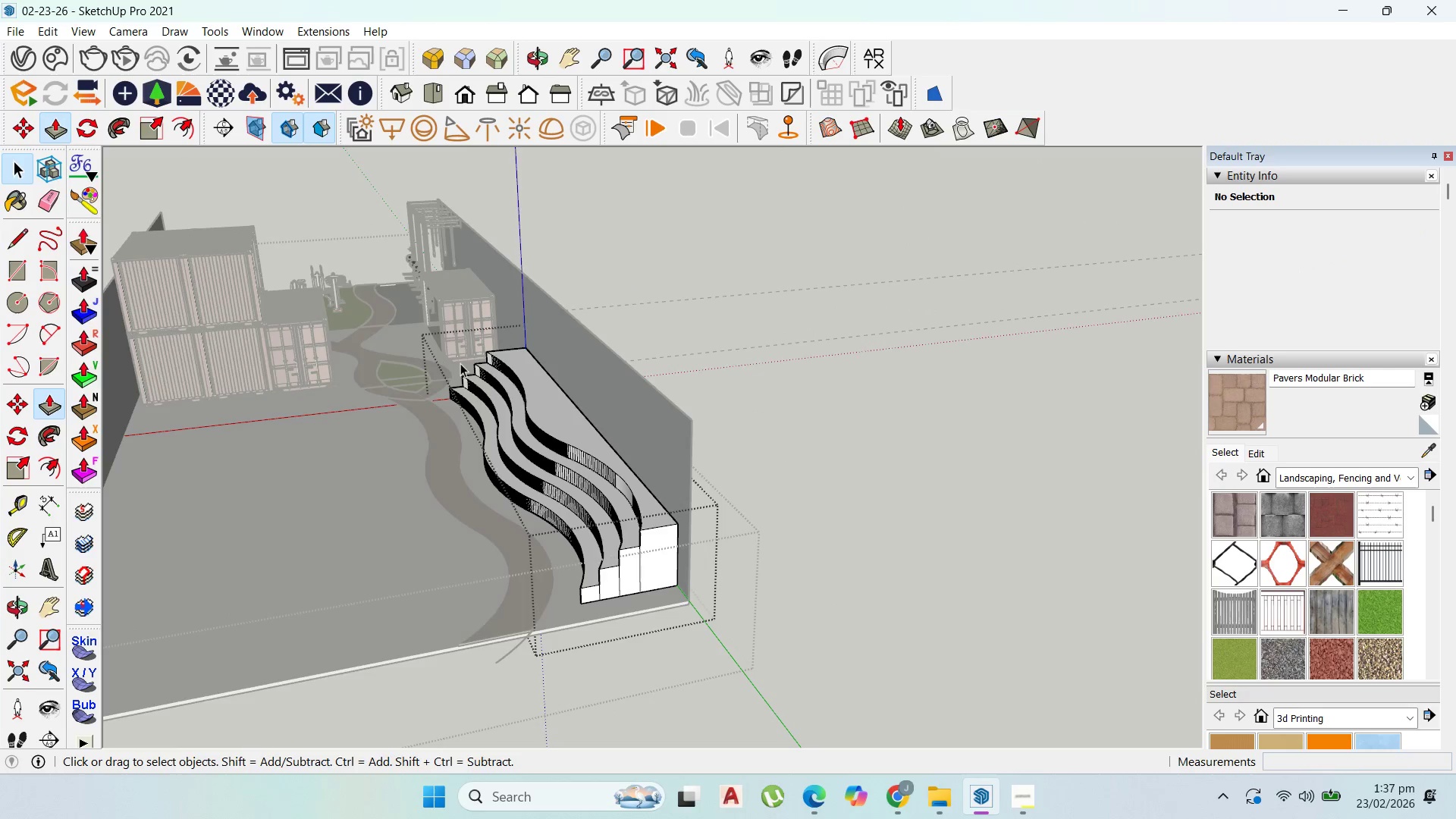 
key(Escape)
 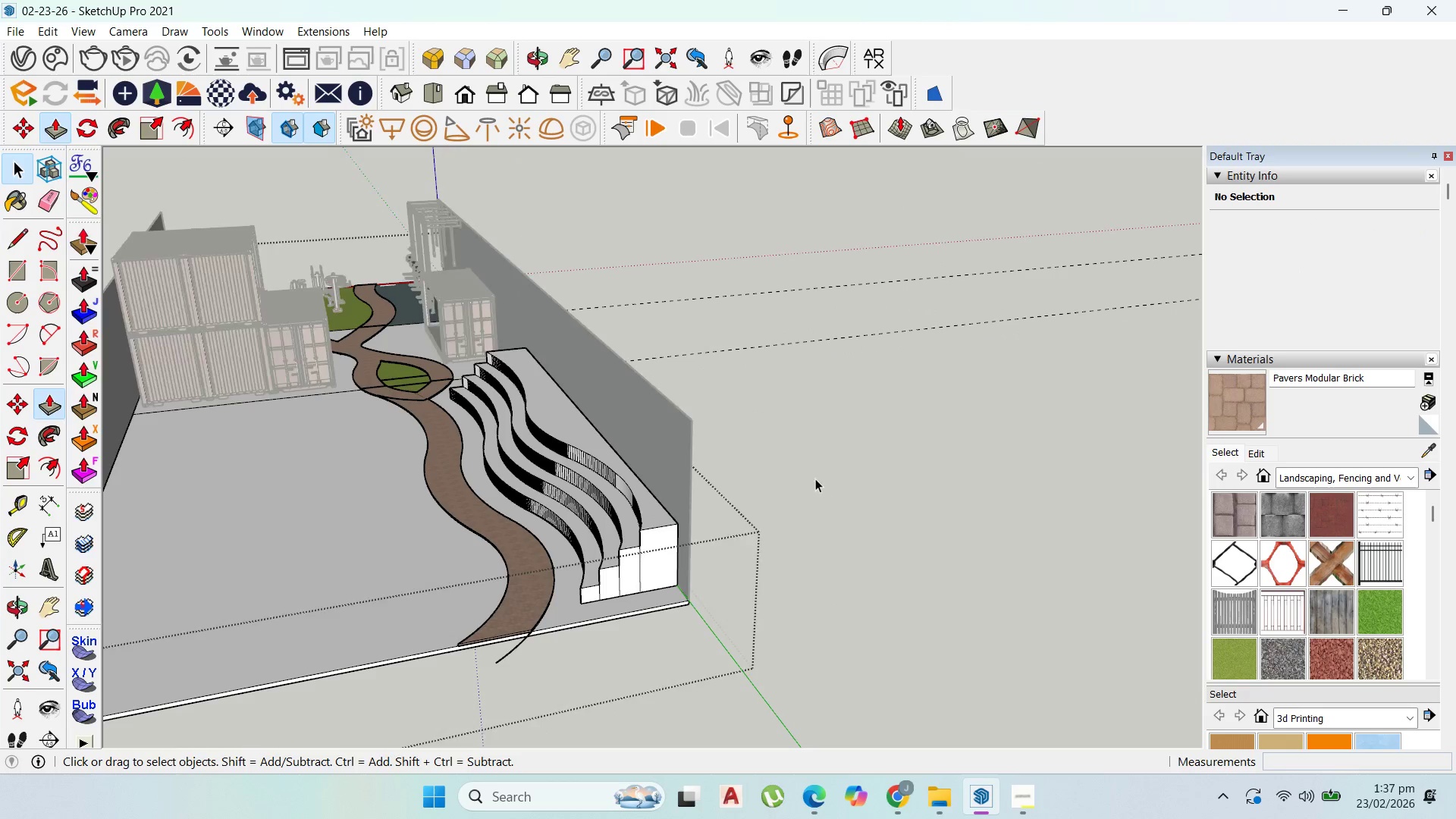 
key(Escape)
 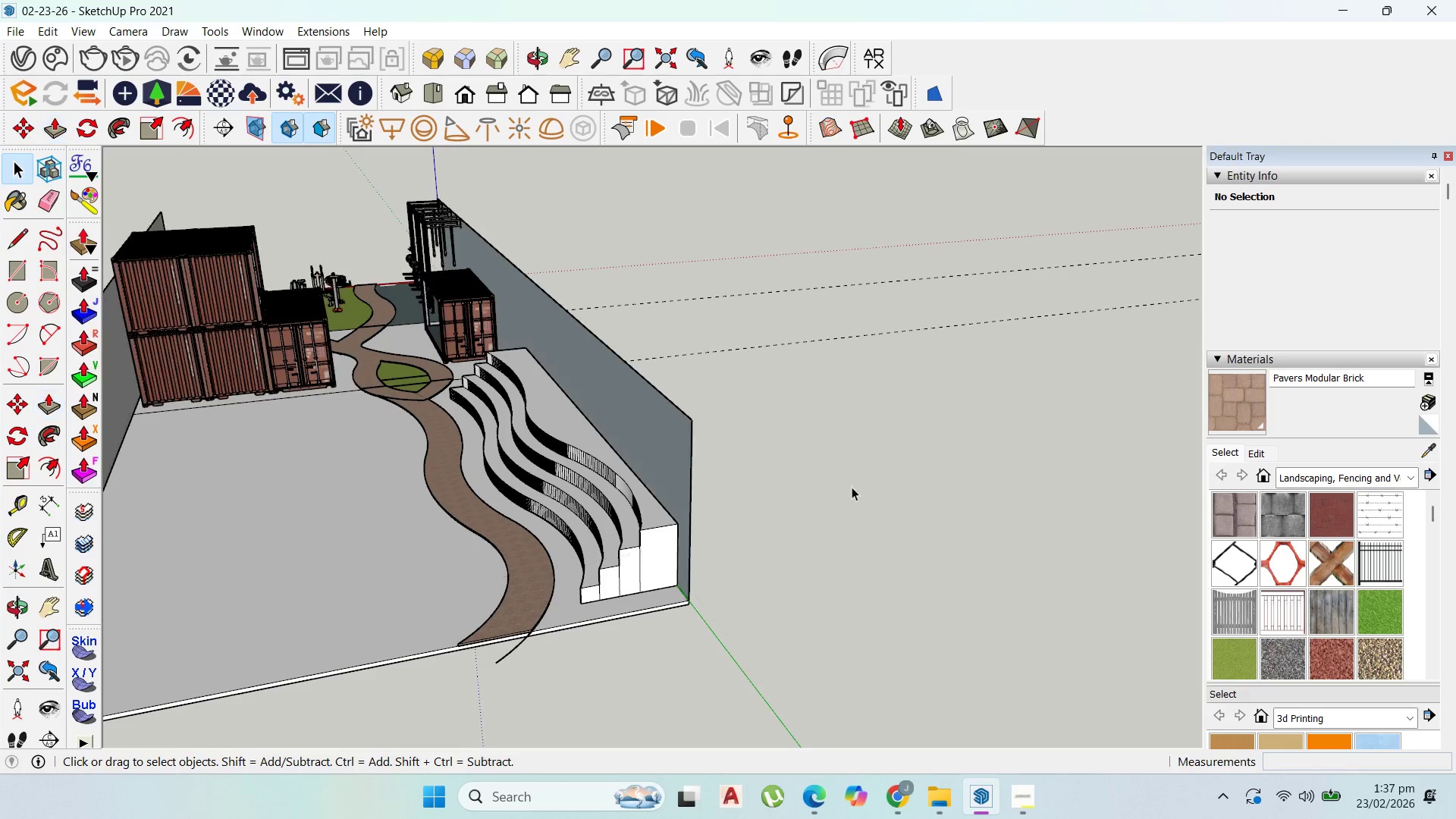 
scroll: coordinate [855, 501], scroll_direction: down, amount: 2.0
 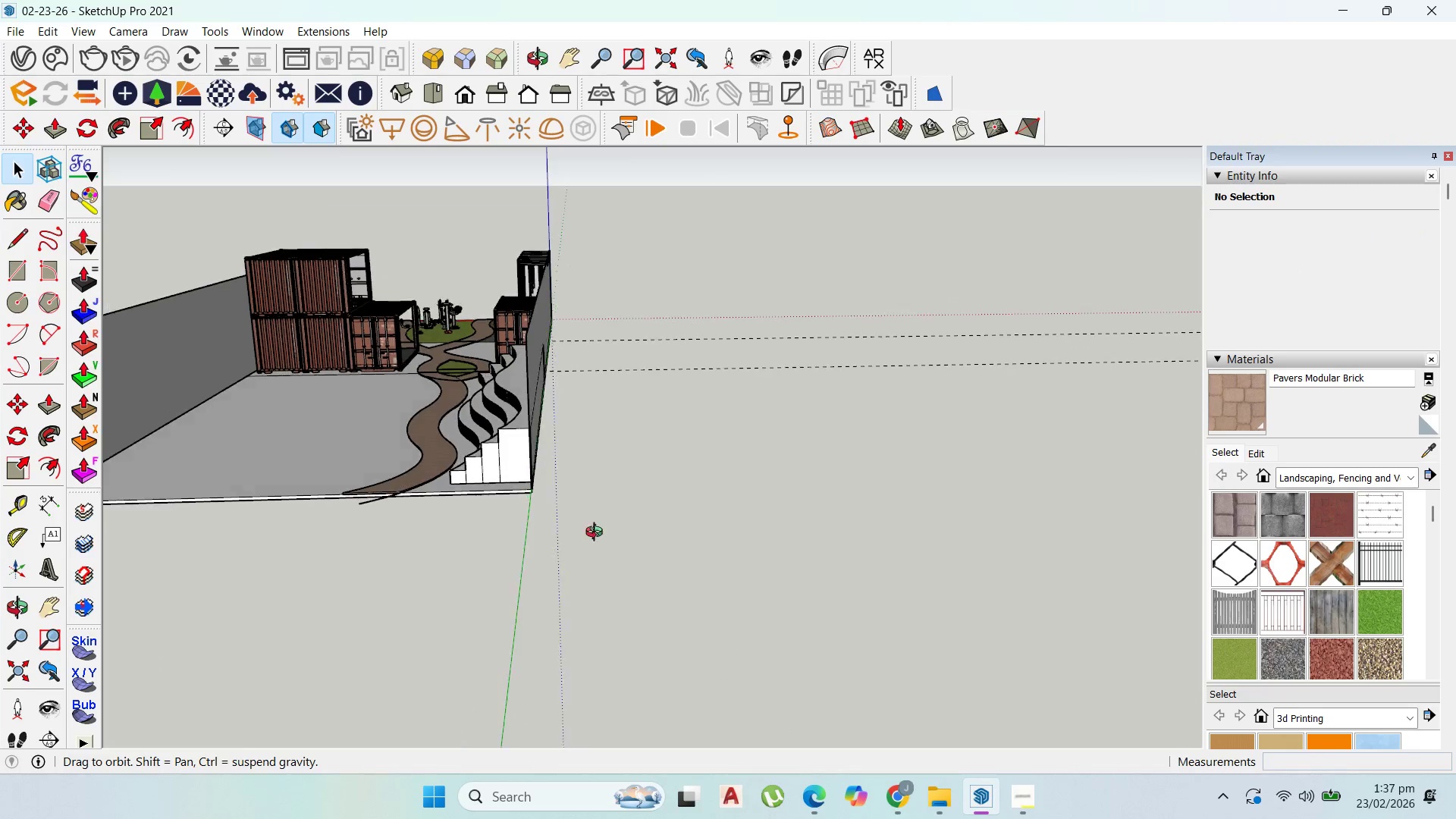 
scroll: coordinate [647, 472], scroll_direction: up, amount: 32.0
 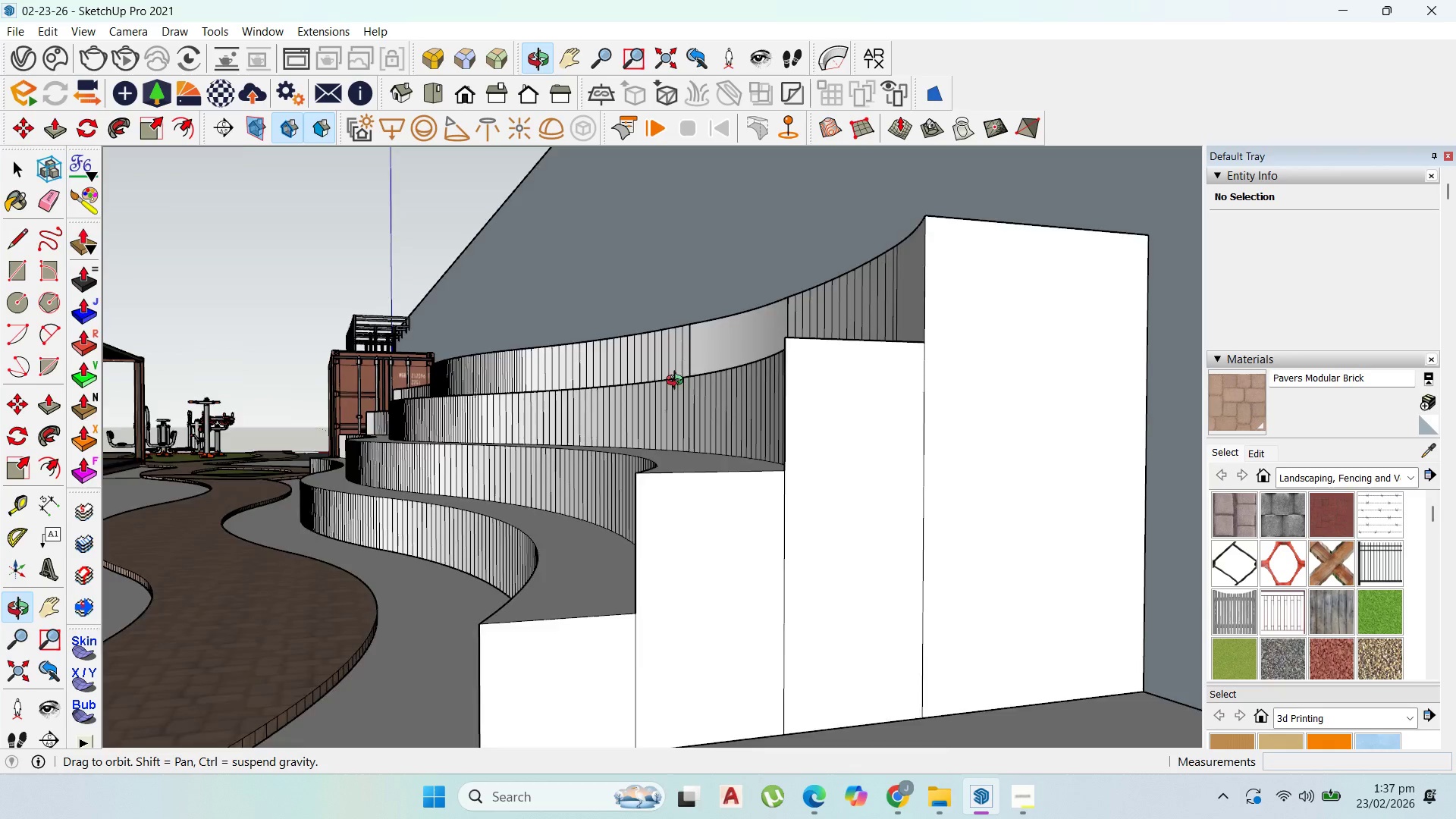 
left_click([844, 504])
 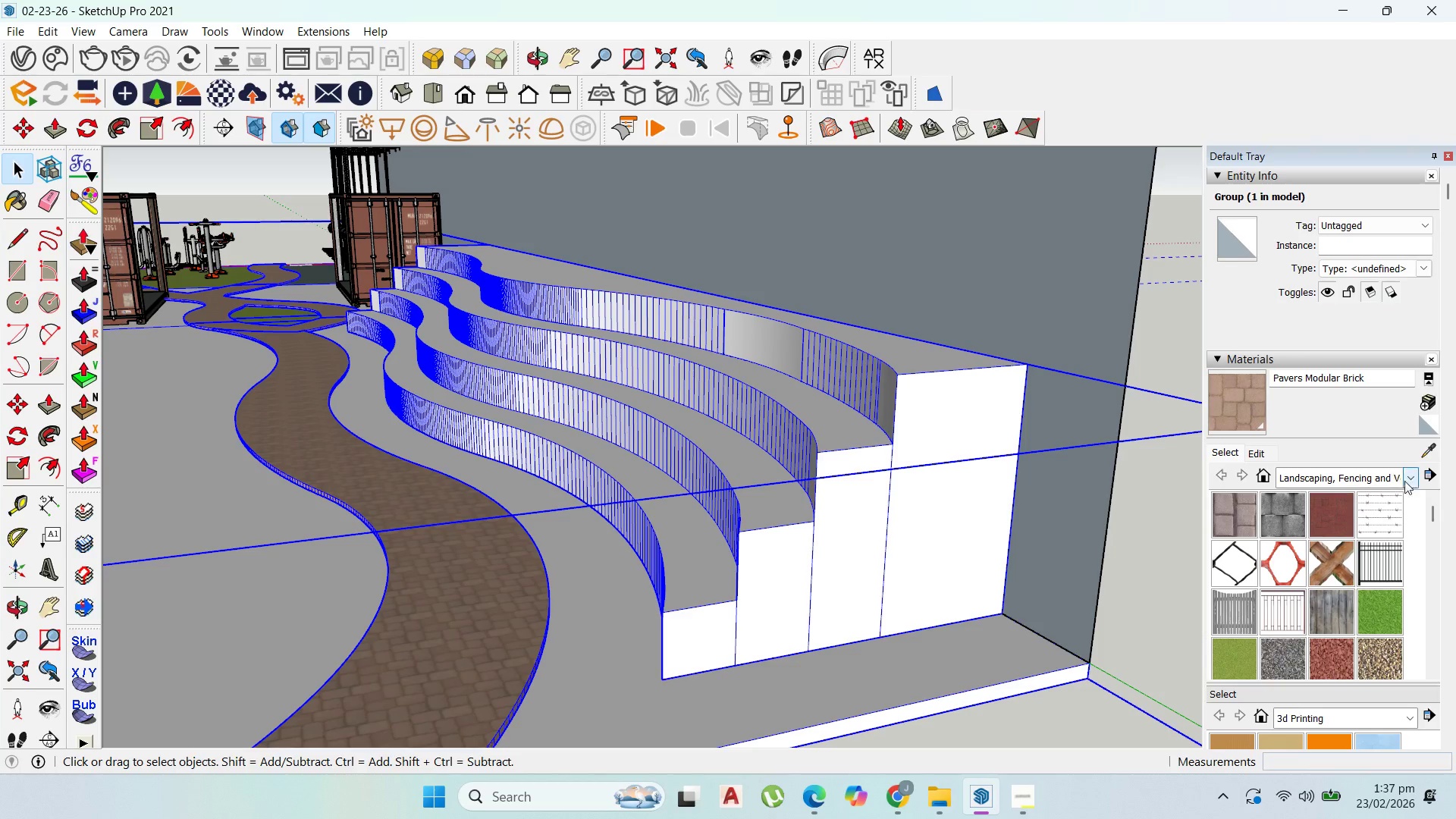 
scroll: coordinate [874, 470], scroll_direction: down, amount: 9.0
 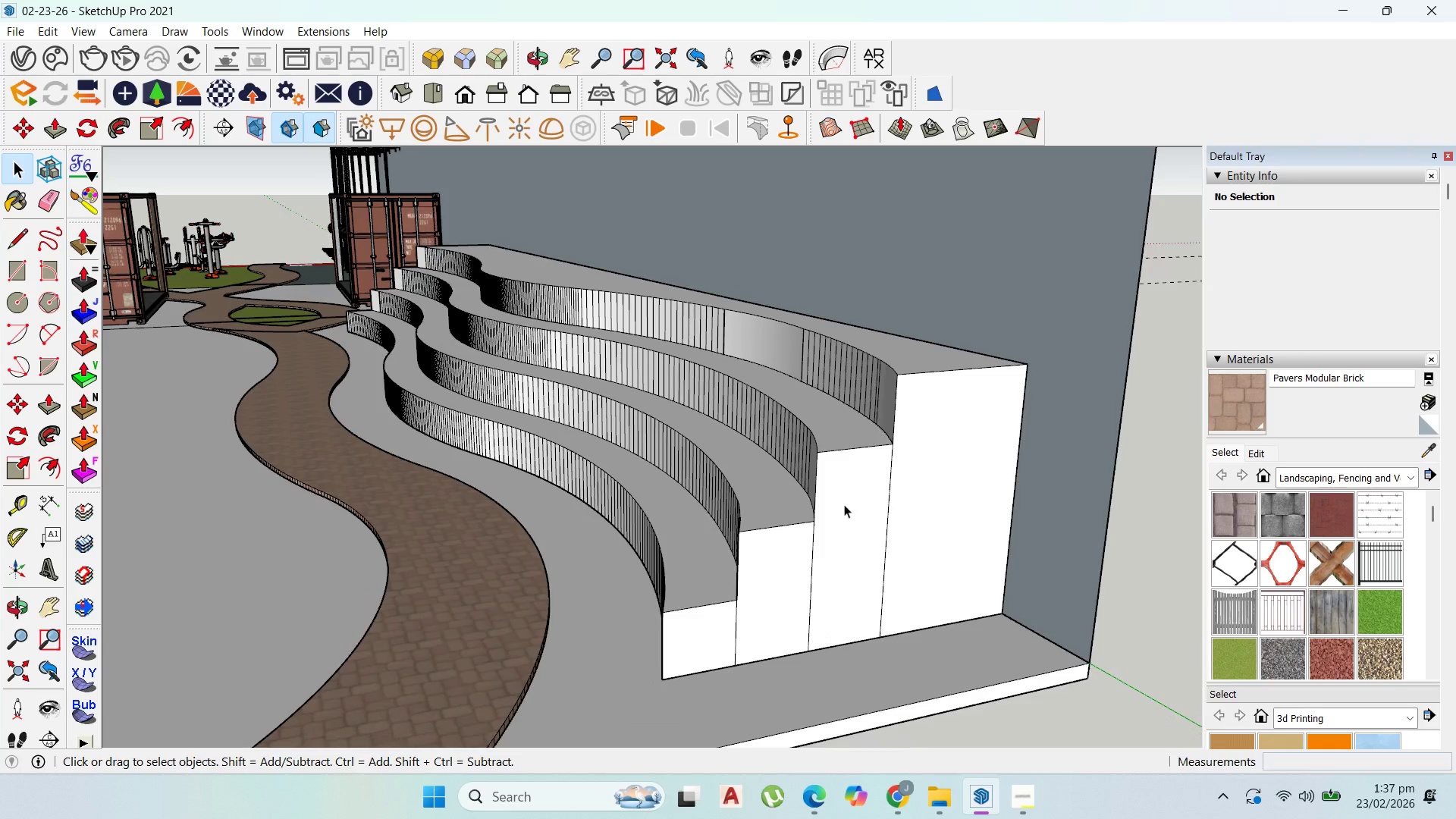 
left_click([764, 486])
 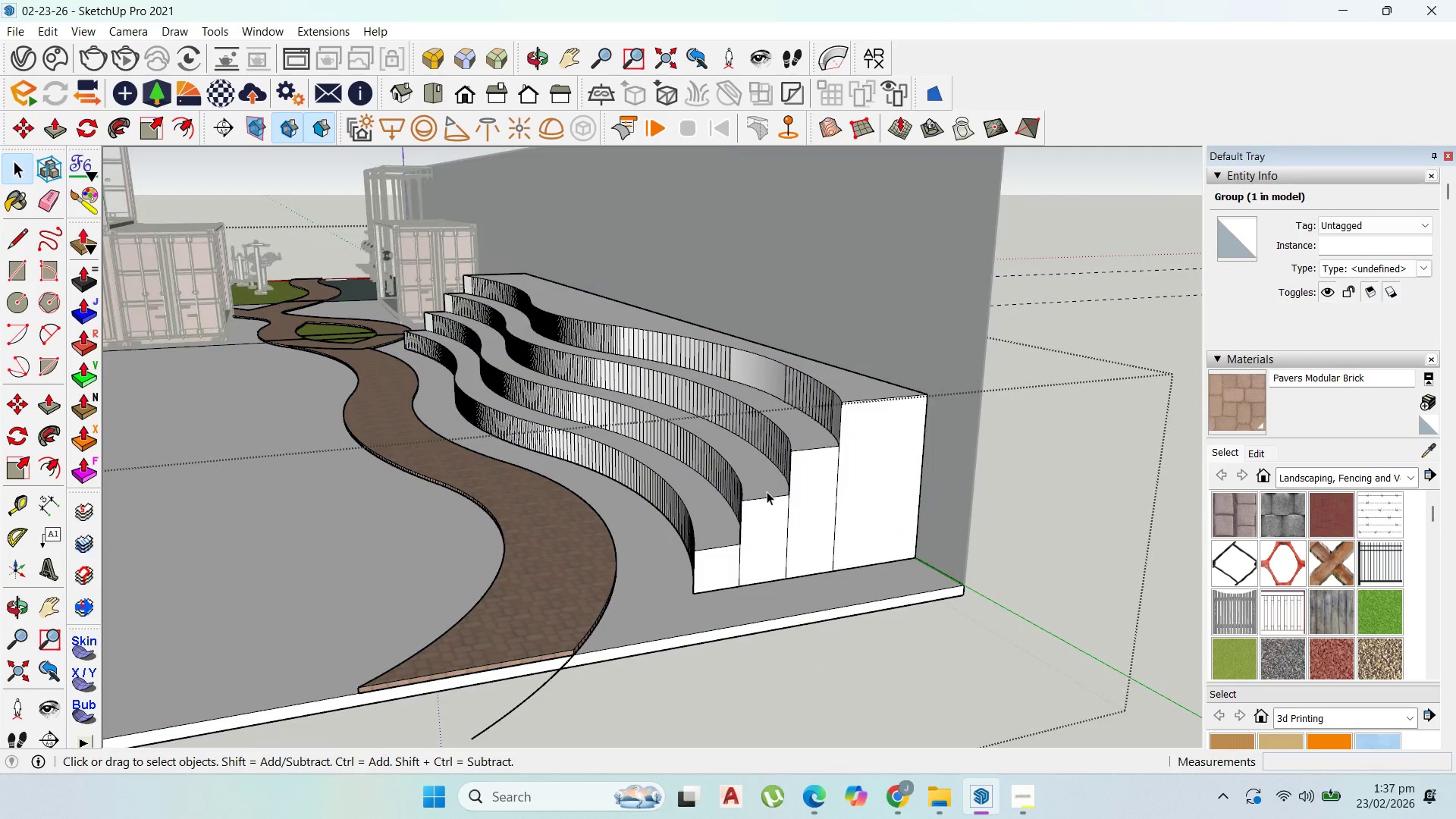 
scroll: coordinate [761, 482], scroll_direction: down, amount: 8.0
 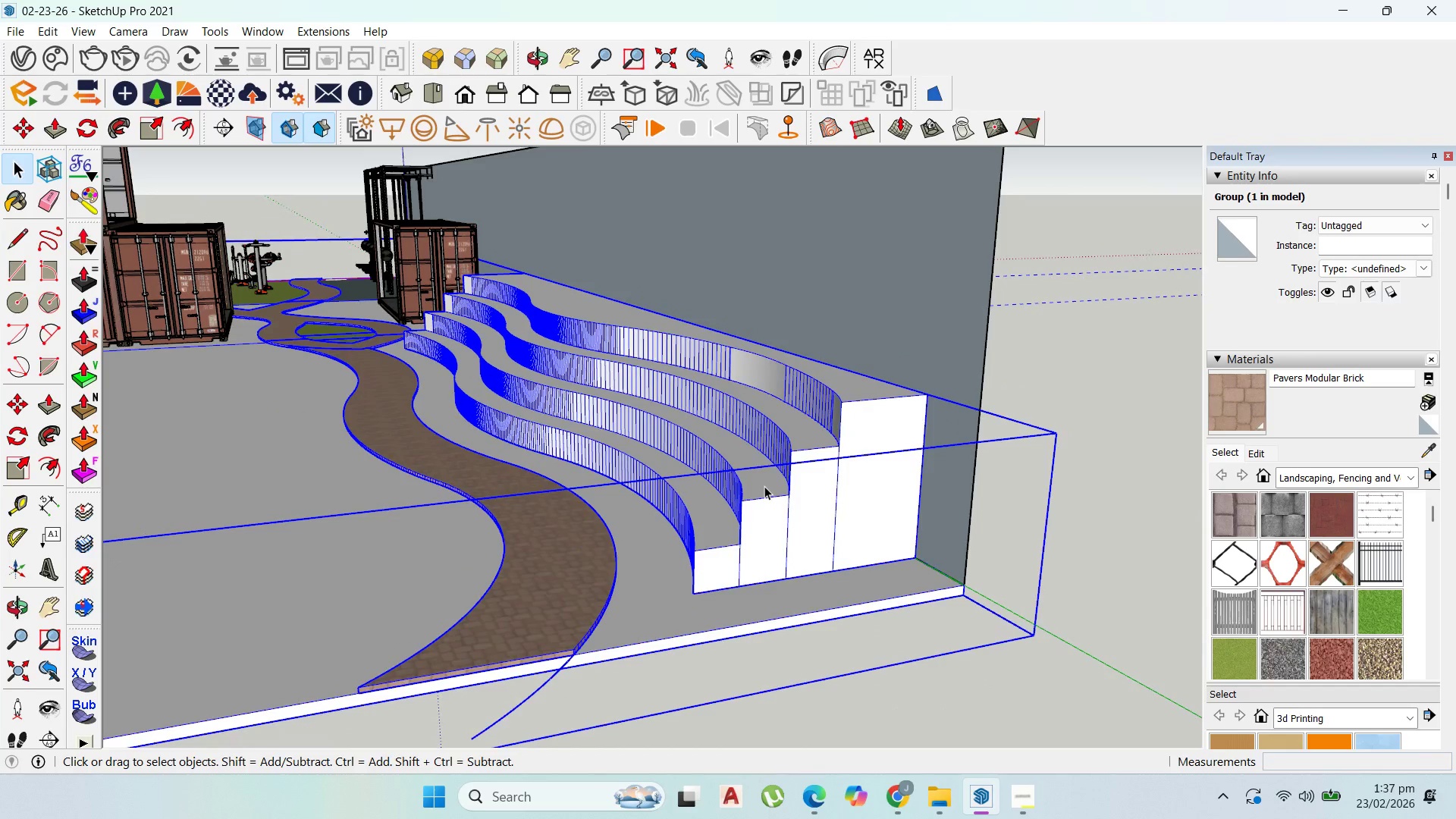 
triple_click([767, 491])
 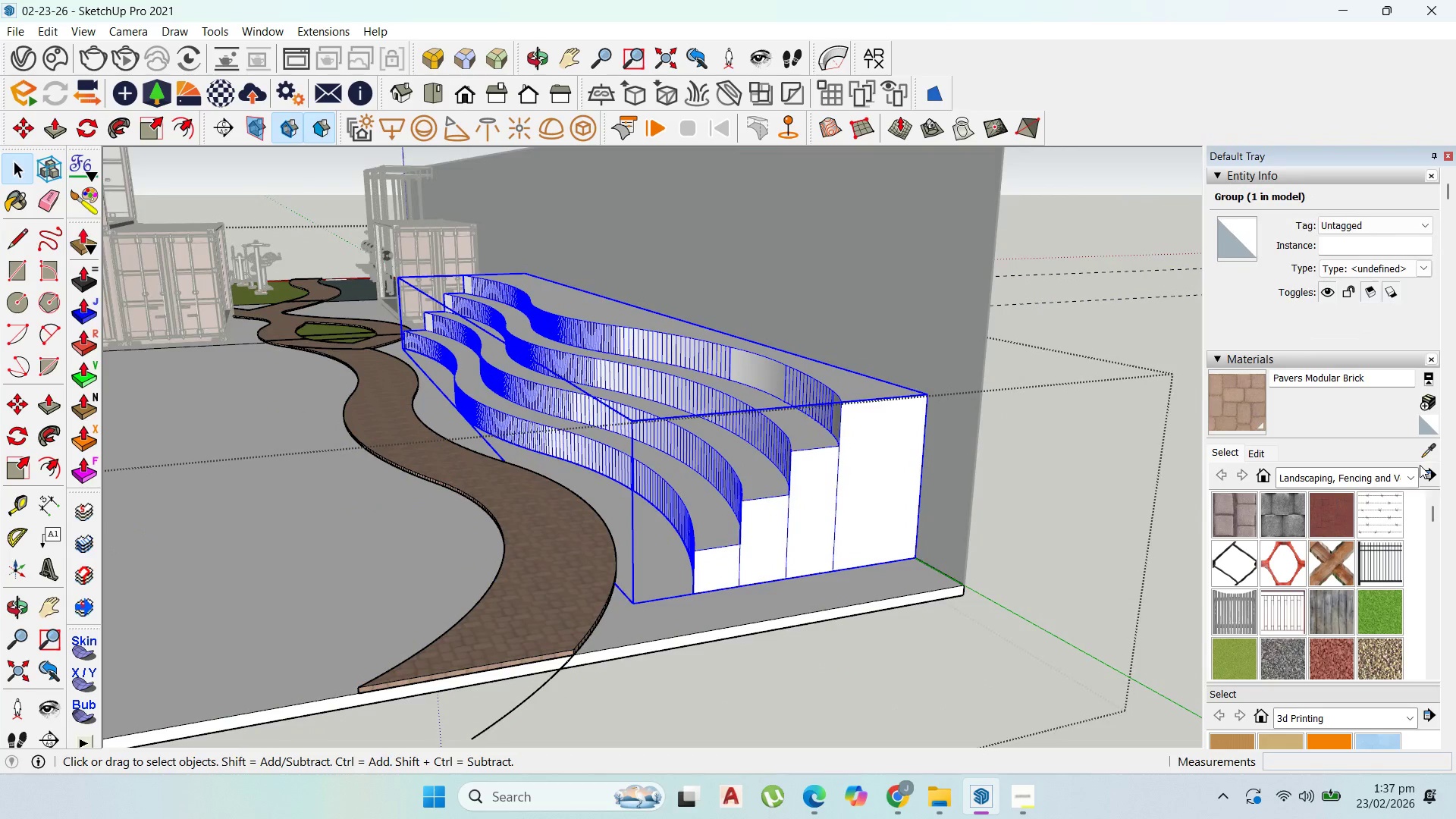 
left_click([1410, 467])
 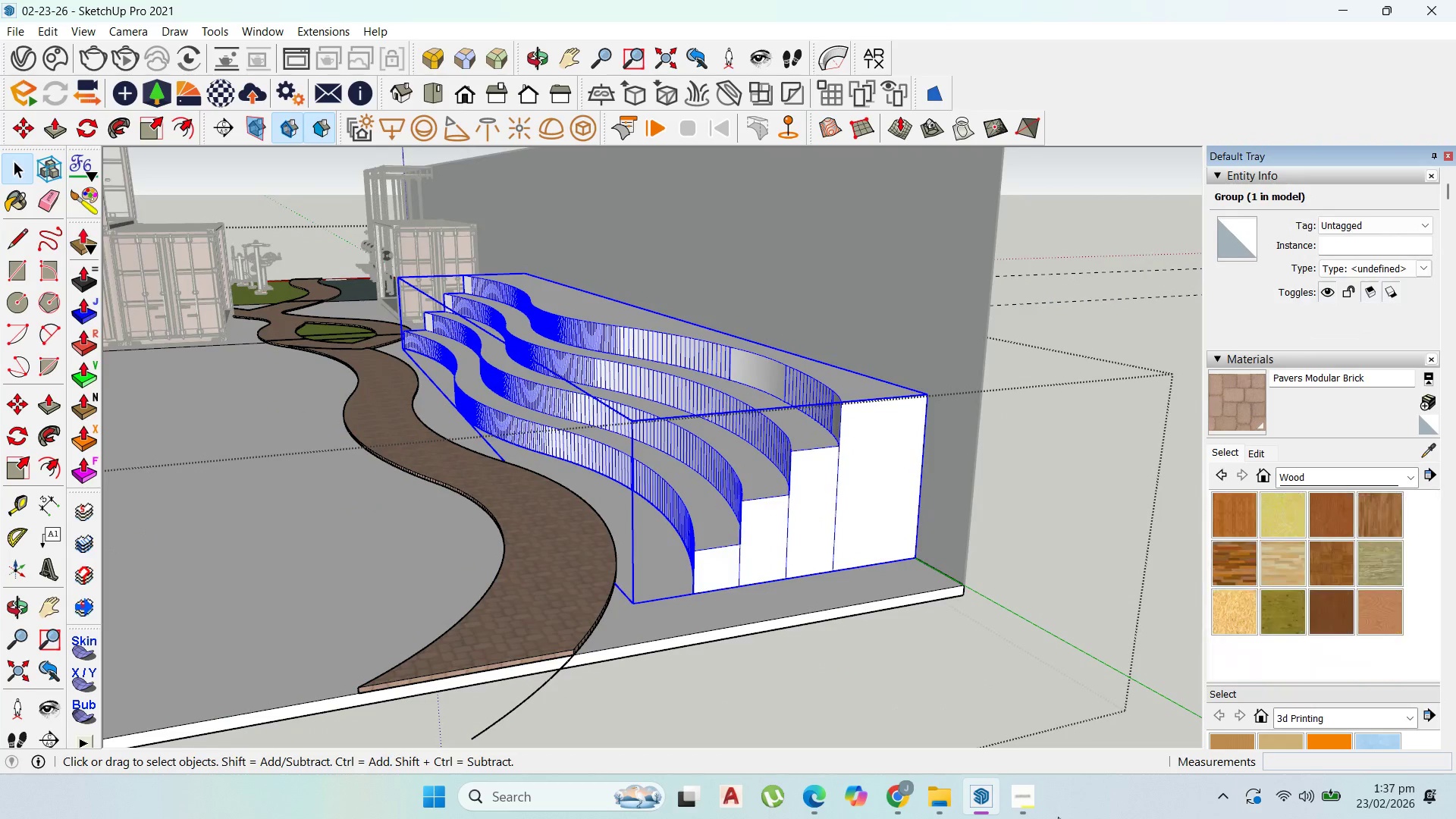 
left_click([1034, 804])